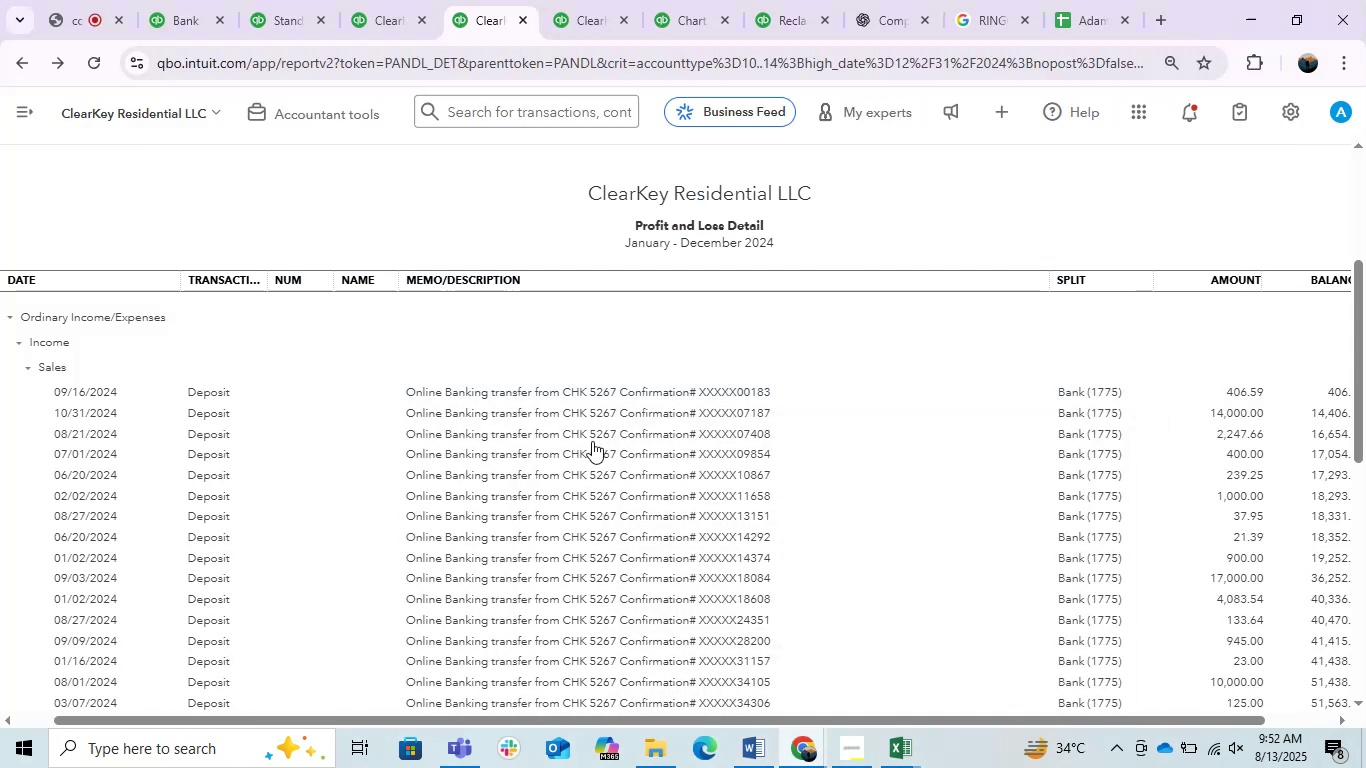 
scroll: coordinate [247, 357], scroll_direction: up, amount: 3.0
 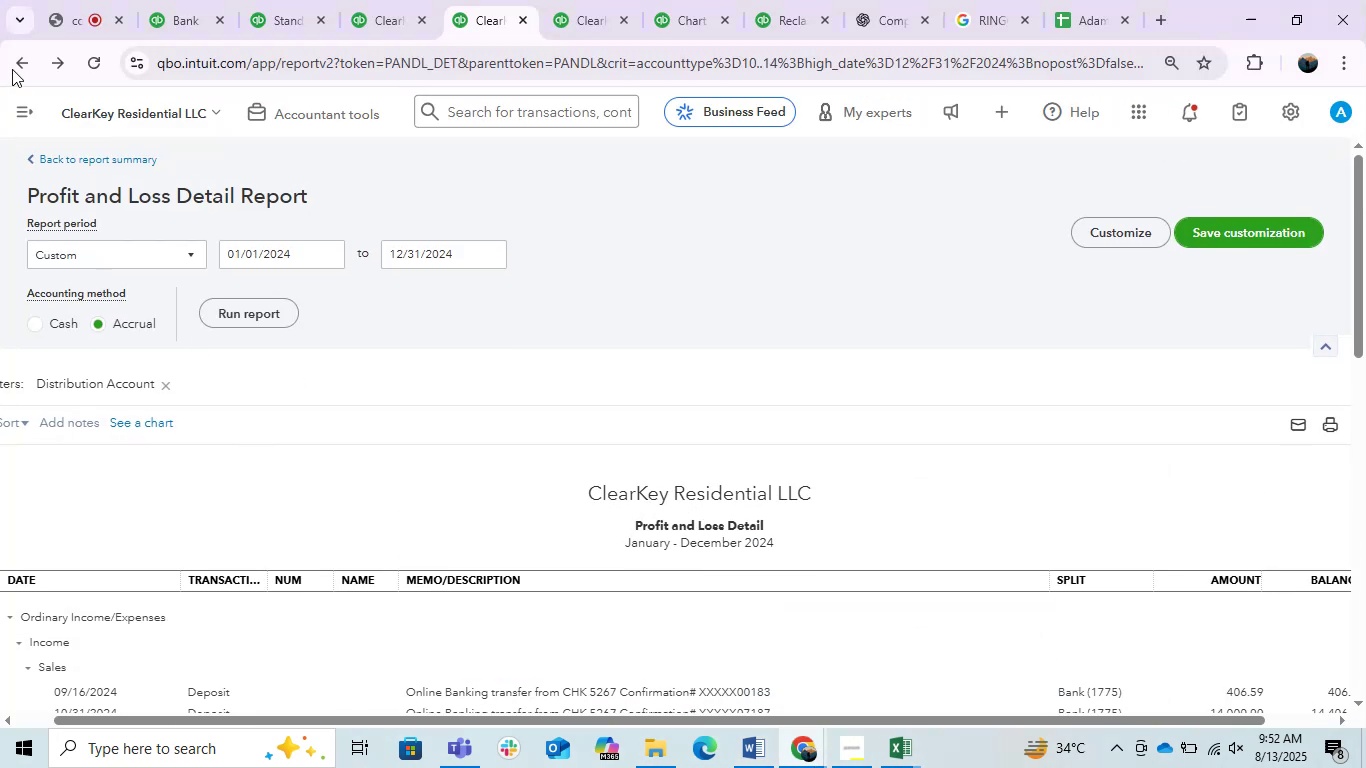 
left_click([12, 61])
 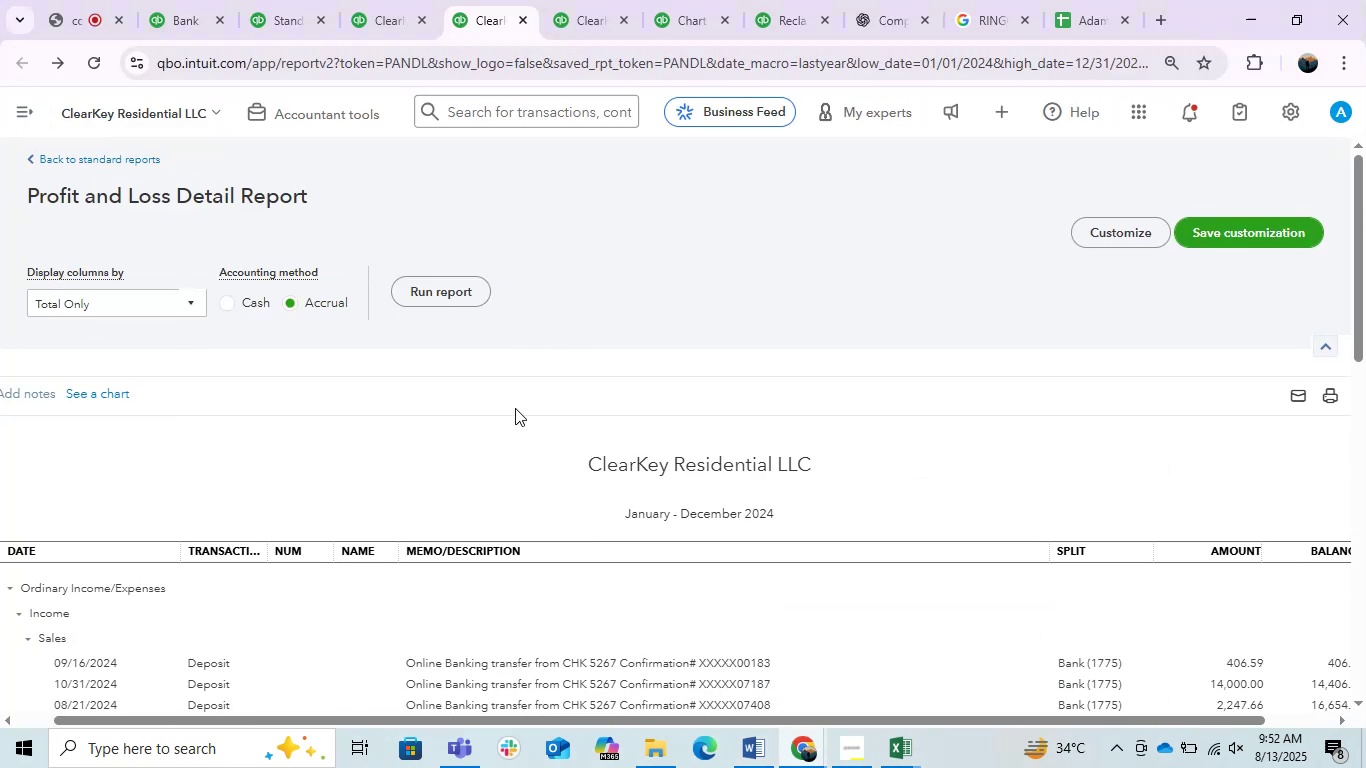 
scroll: coordinate [646, 412], scroll_direction: down, amount: 12.0
 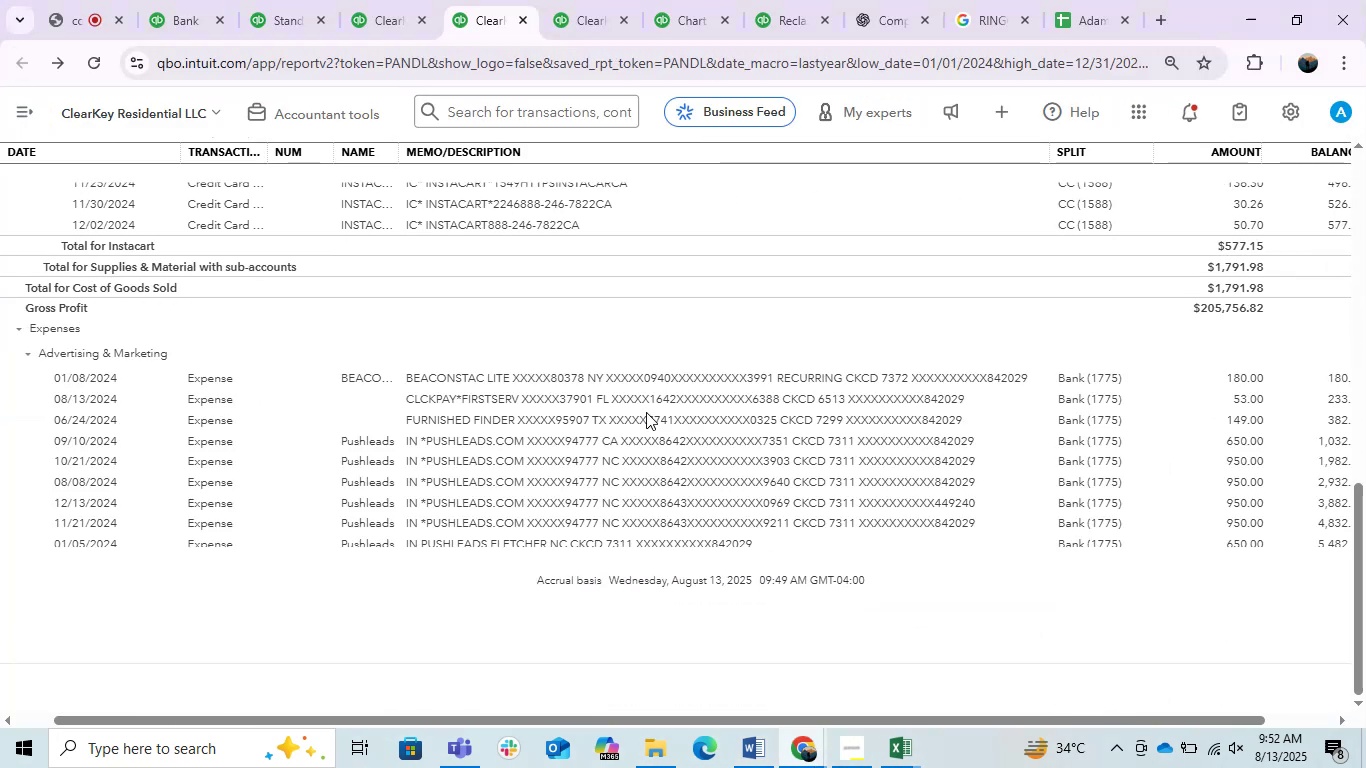 
scroll: coordinate [646, 412], scroll_direction: up, amount: 3.0
 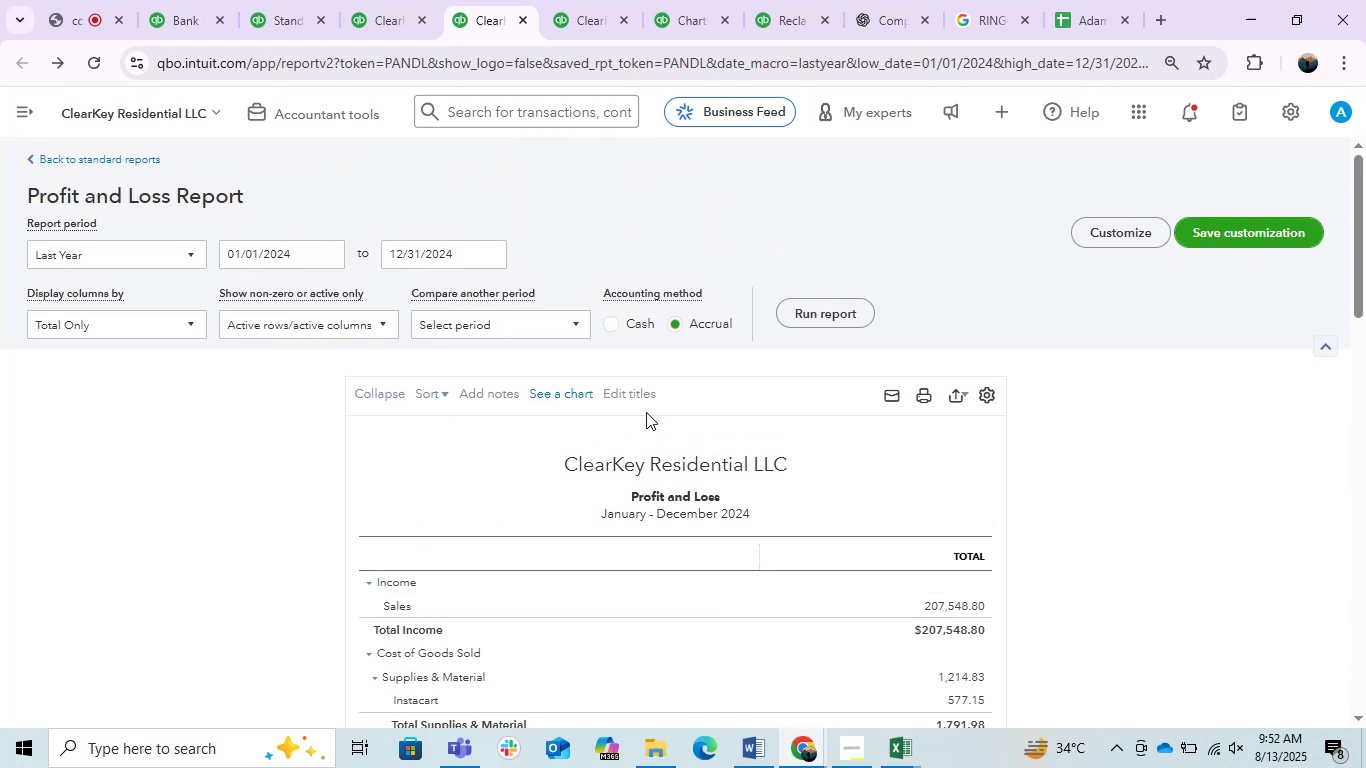 
scroll: coordinate [646, 412], scroll_direction: down, amount: 1.0
 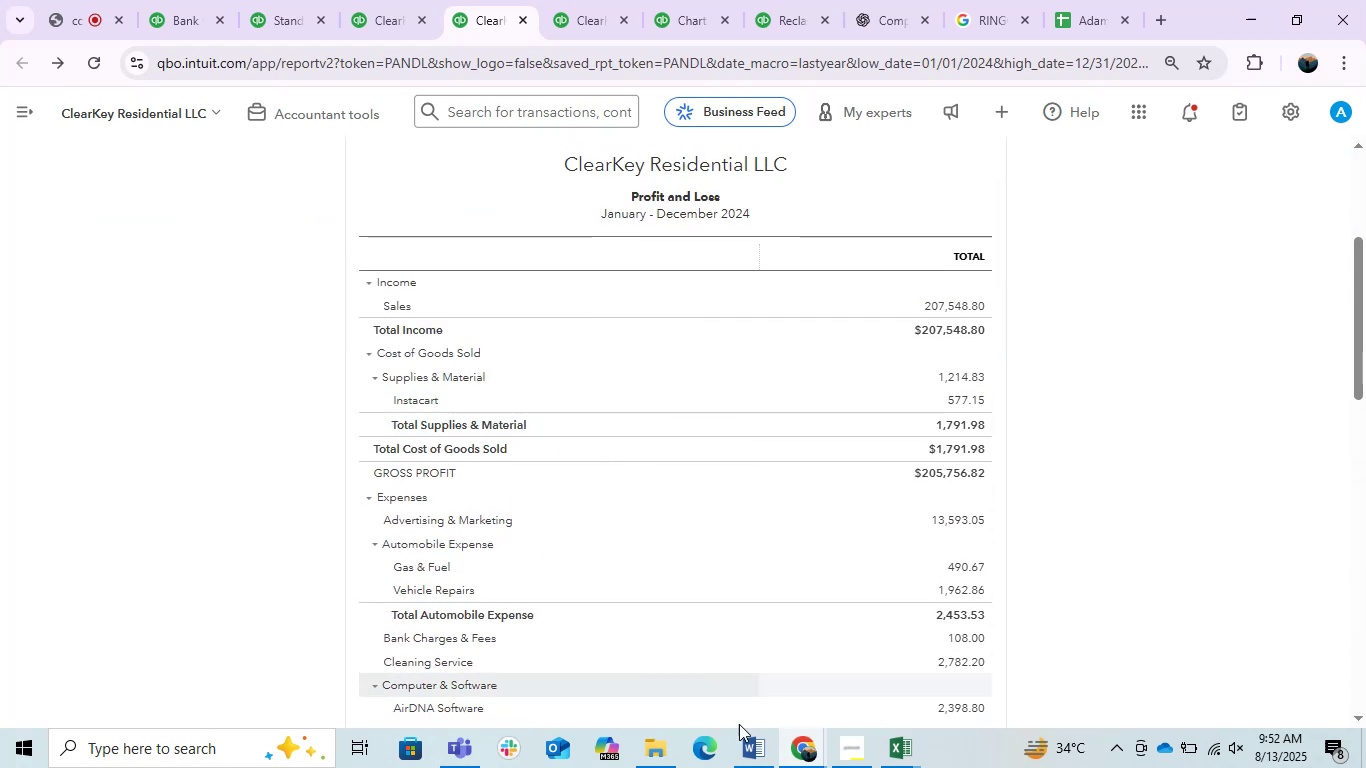 
wait(5.63)
 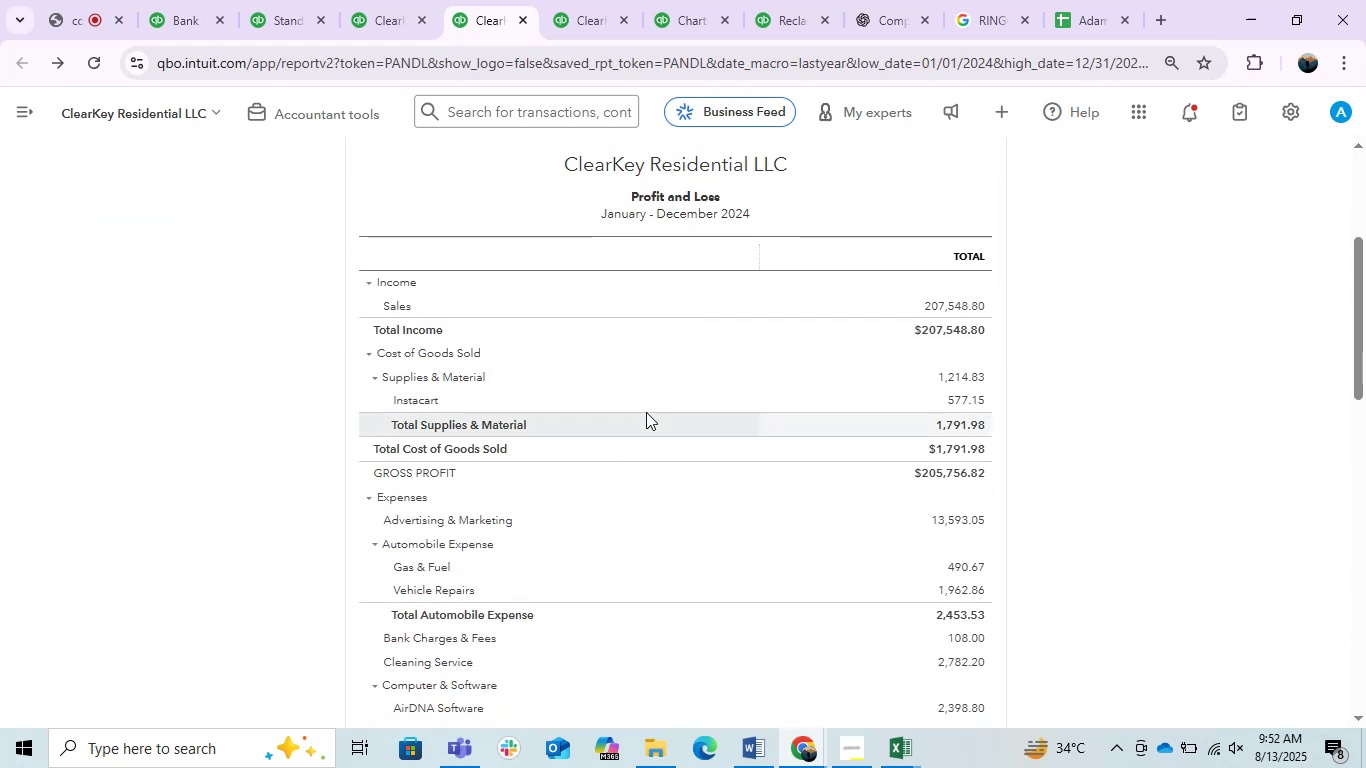 
left_click([754, 742])
 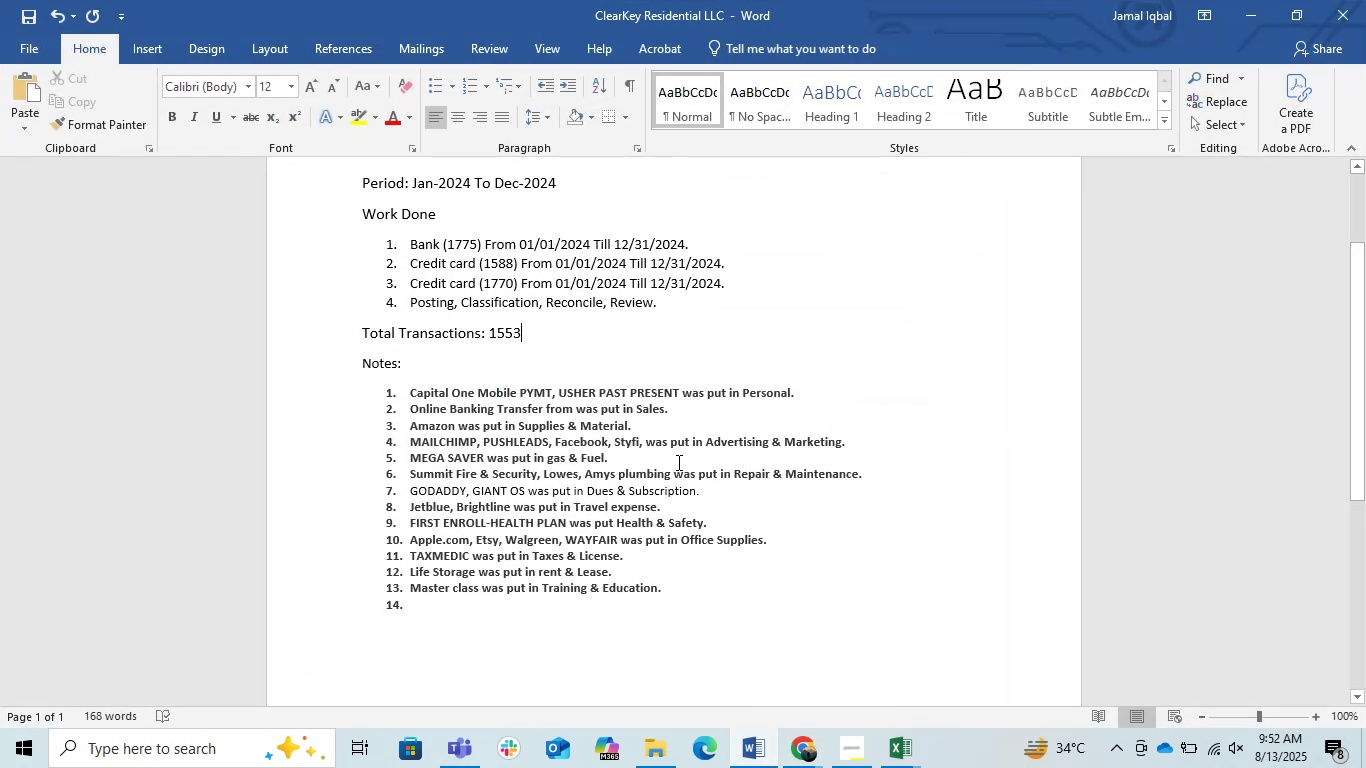 
left_click([687, 406])
 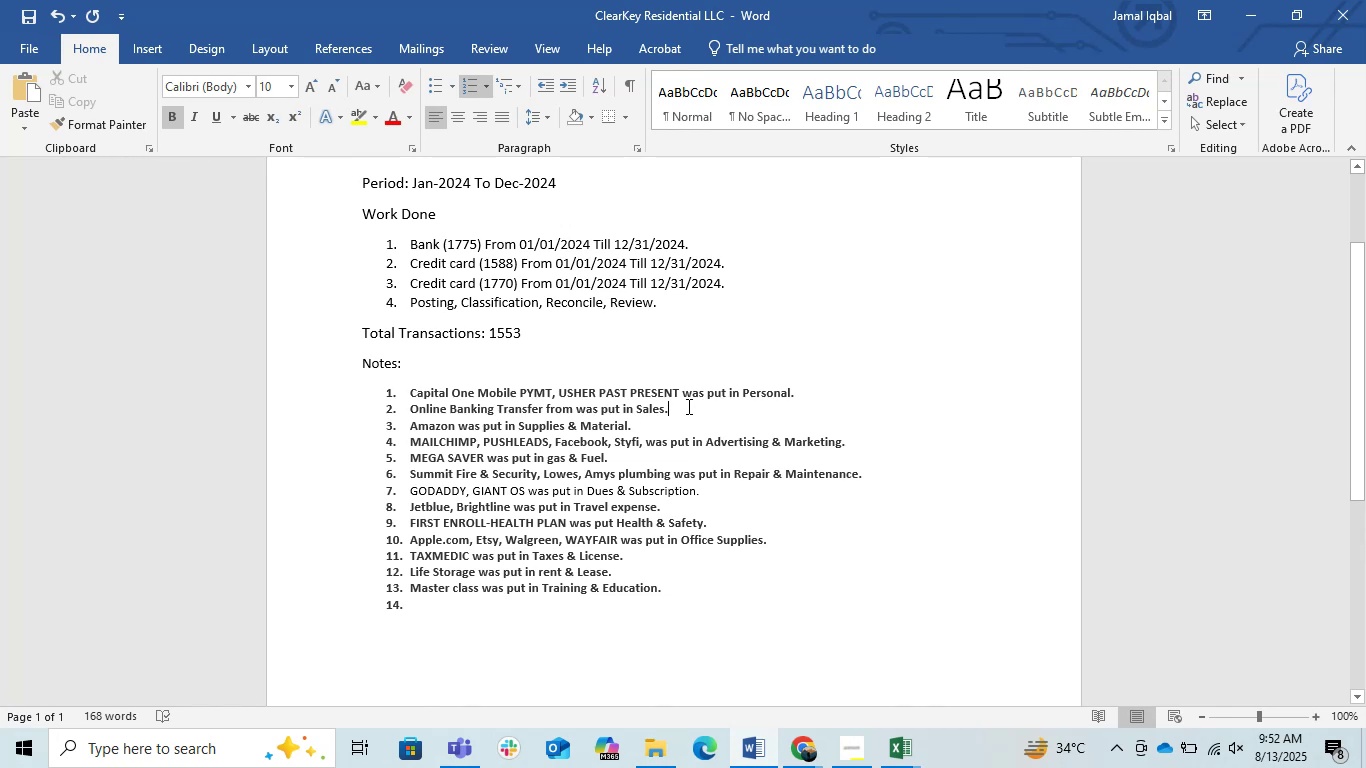 
key(Enter)
 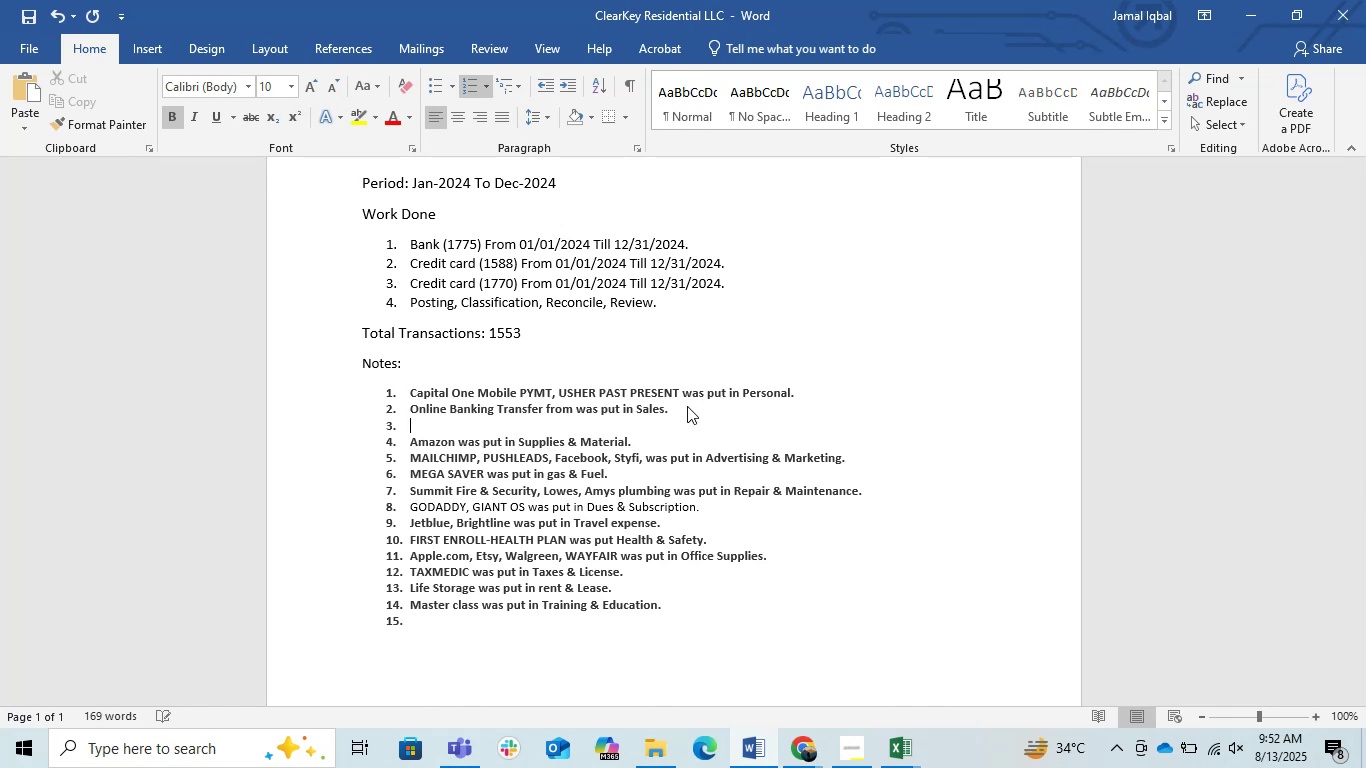 
type(Insta )
key(Backspace)
type(a)
key(Backspace)
type(cart was put in Insta )
key(Backspace)
type(cart )
key(Backspace)
type(- )
 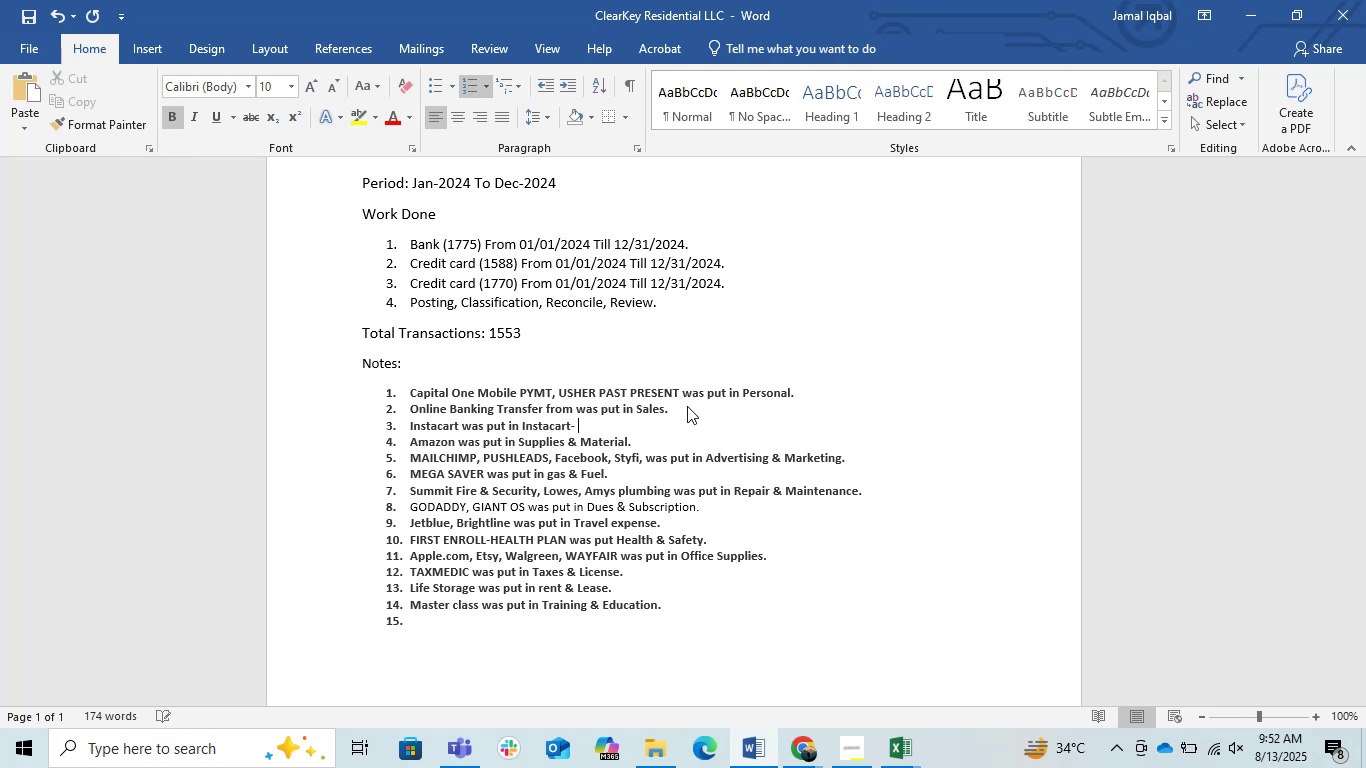 
hold_key(key=ShiftLeft, duration=0.35)
 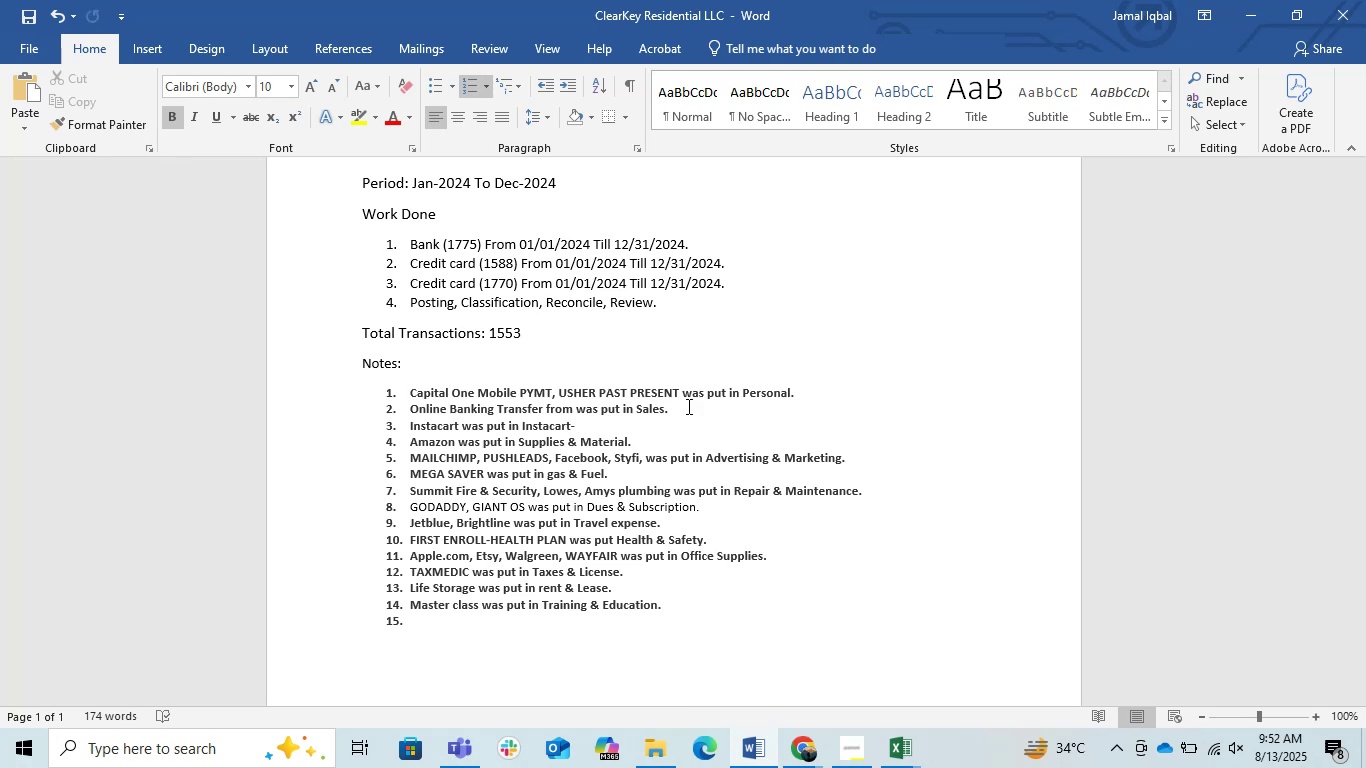 
type(COGS.)
 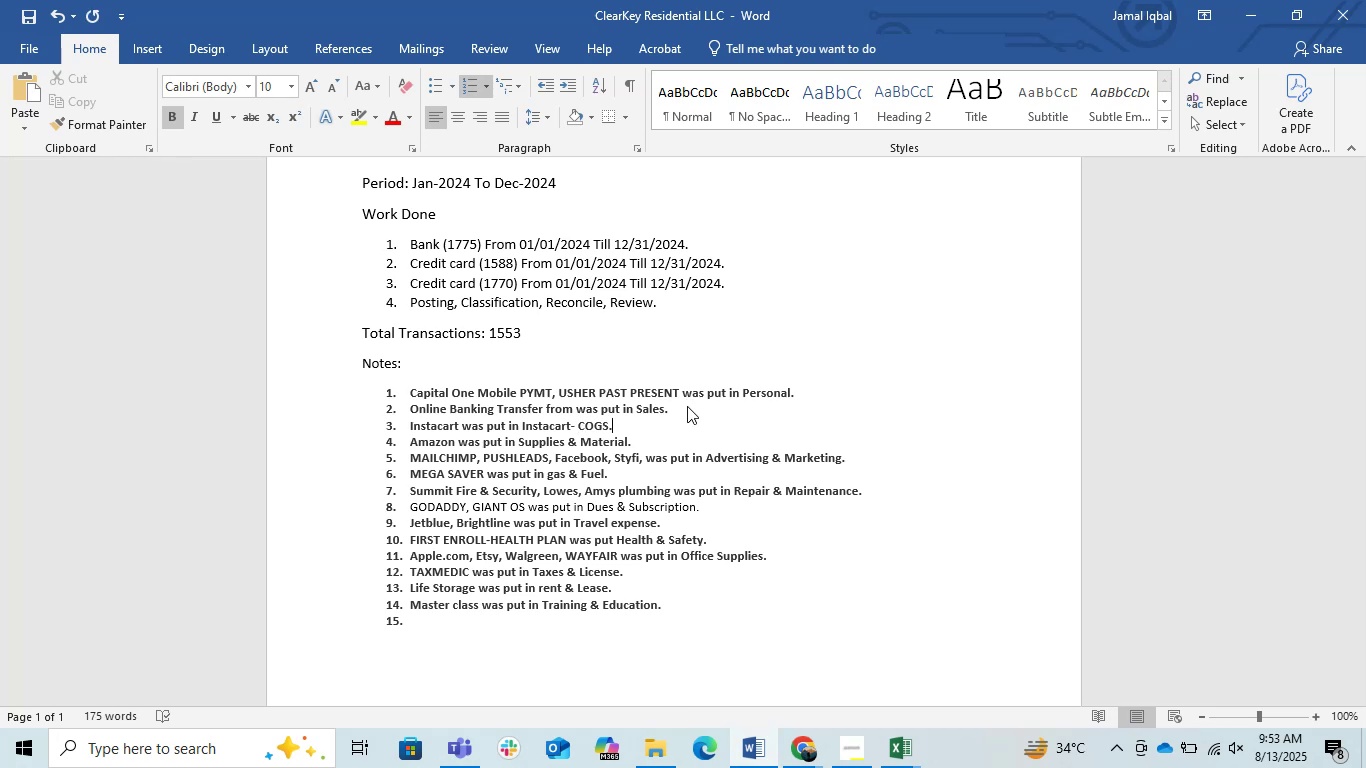 
scroll: coordinate [669, 469], scroll_direction: down, amount: 1.0
 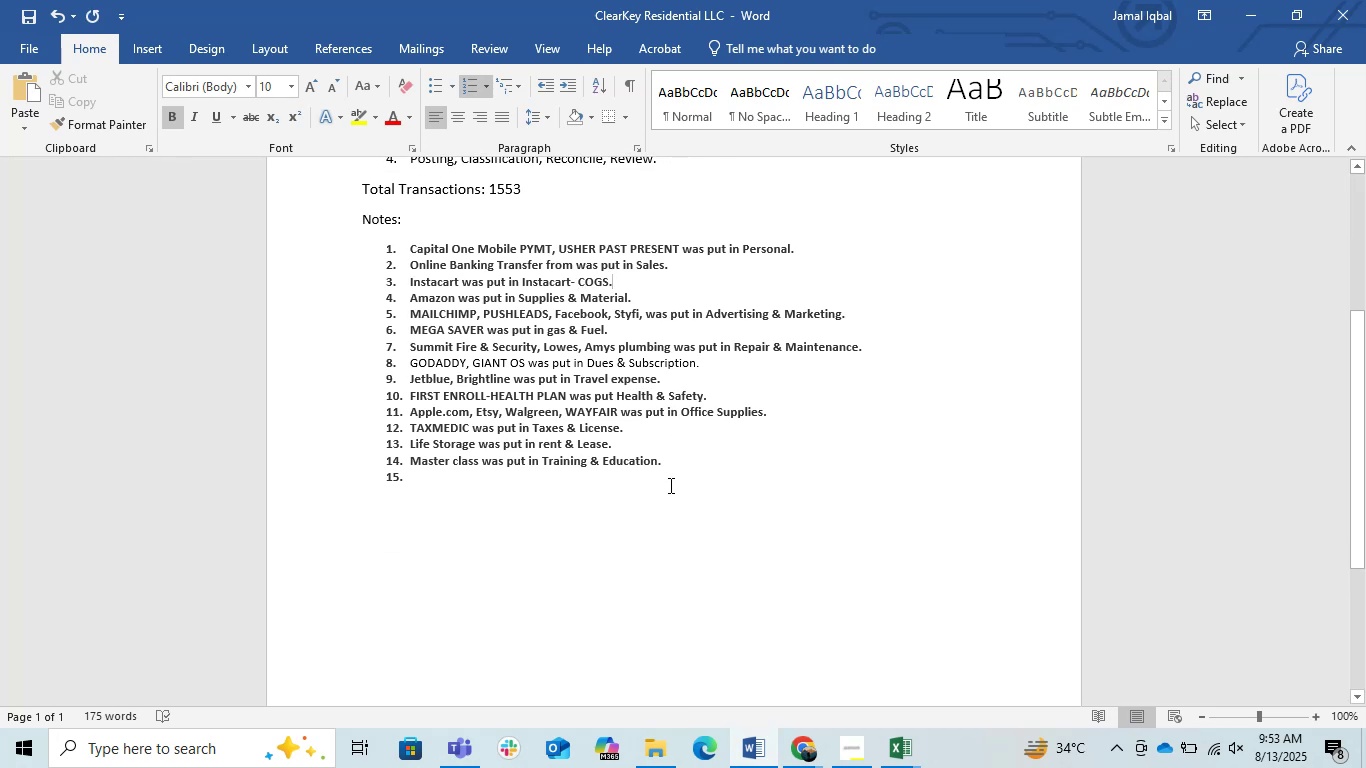 
scroll: coordinate [669, 485], scroll_direction: up, amount: 1.0
 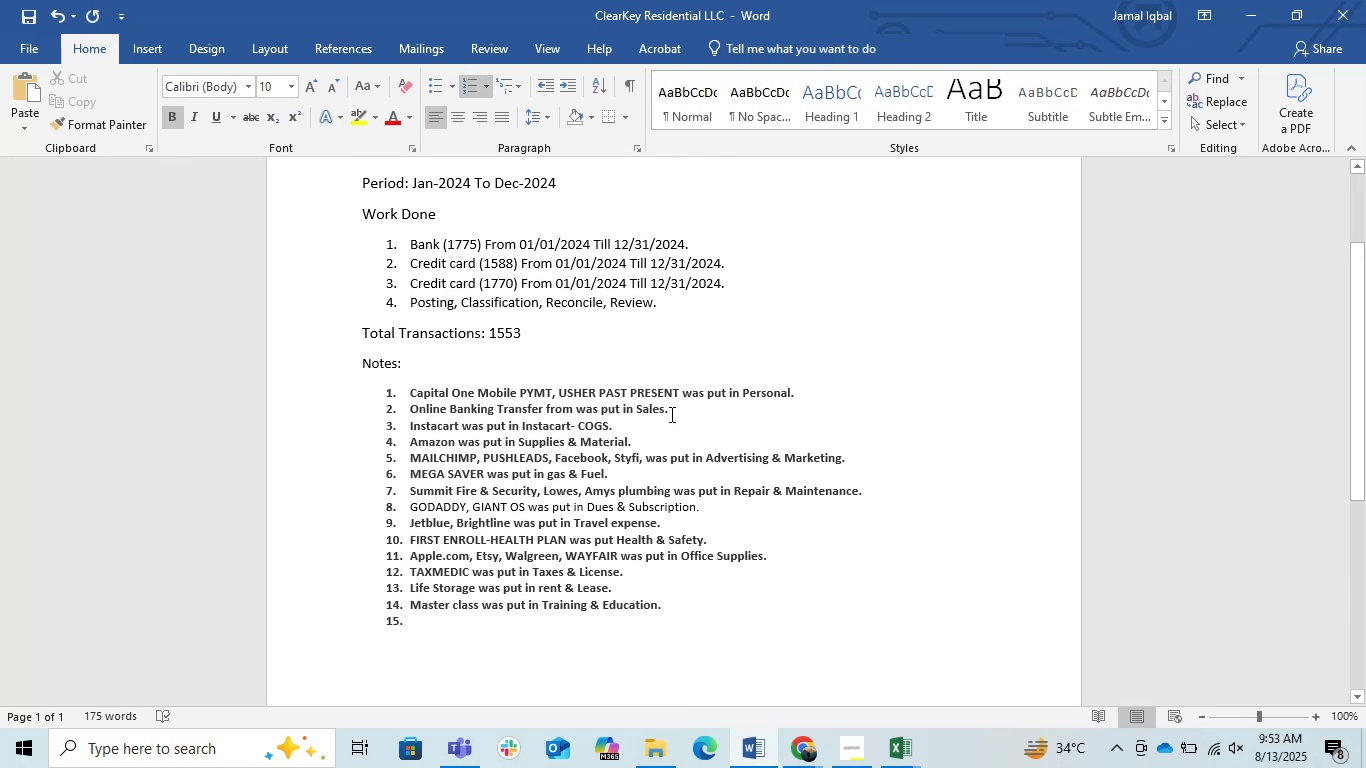 
left_click([671, 413])
 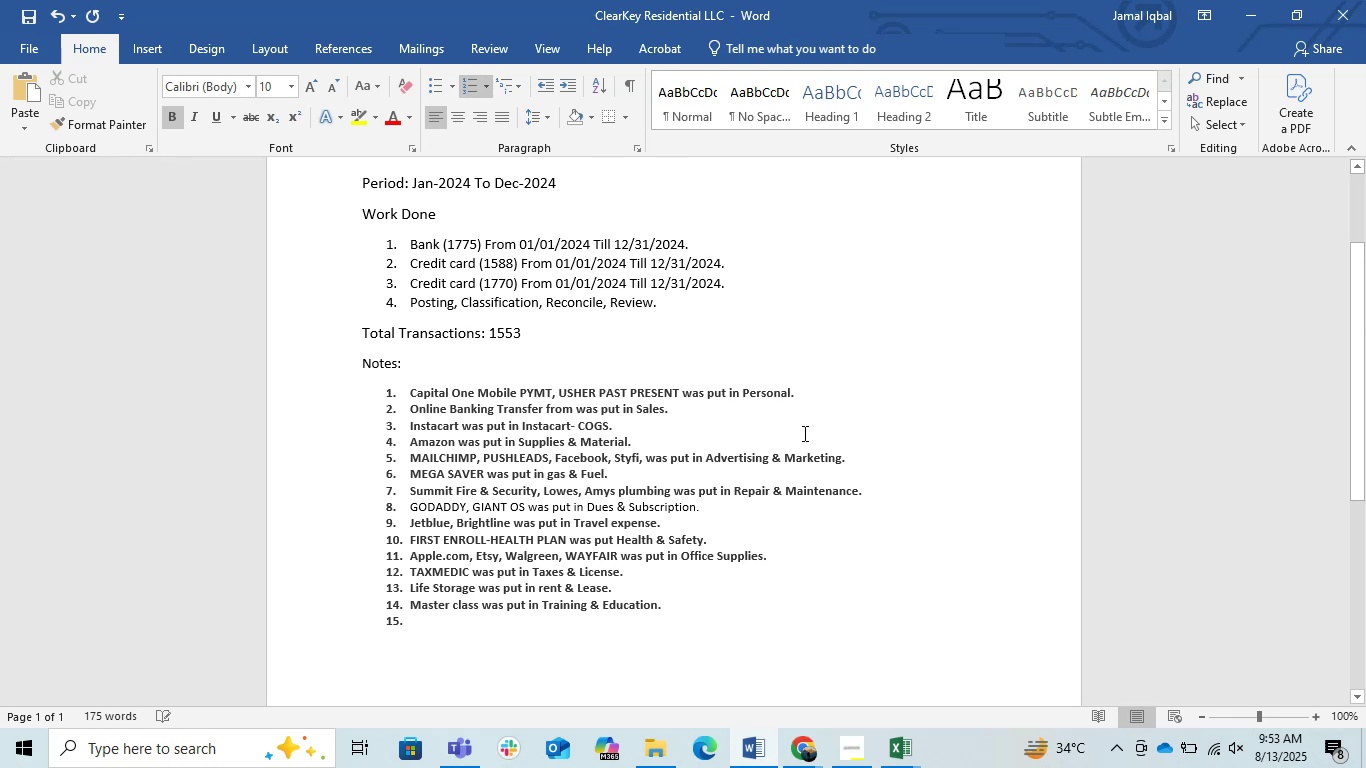 
key(Enter)
 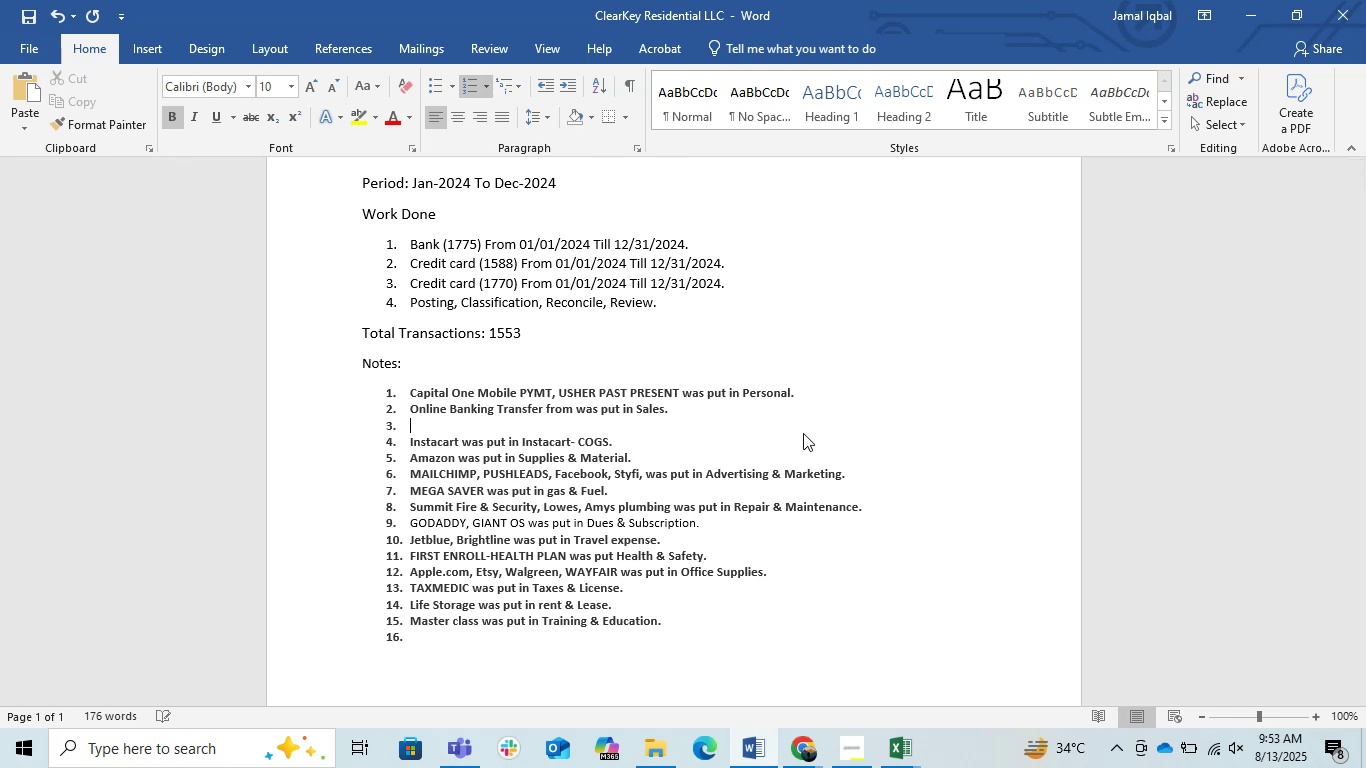 
key(Shift+ShiftLeft)
 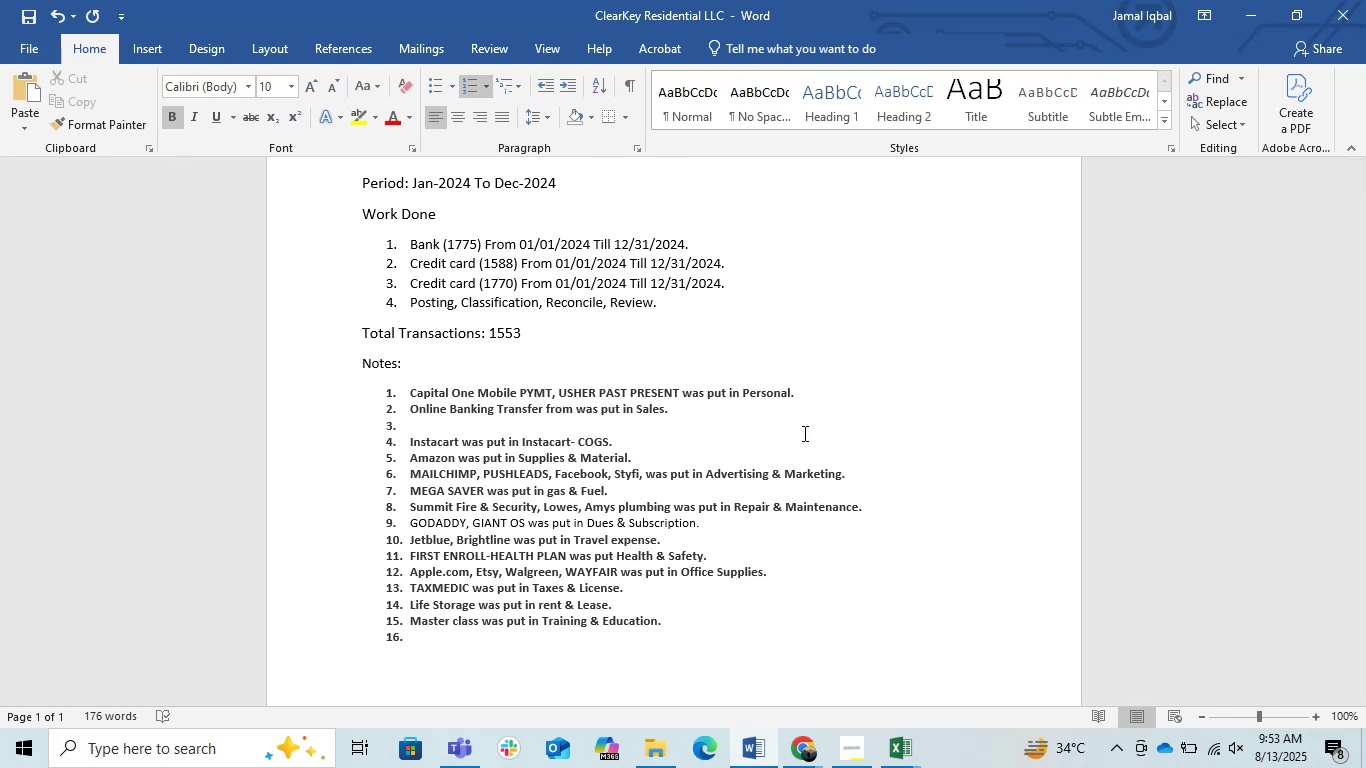 
key(Shift+A)
 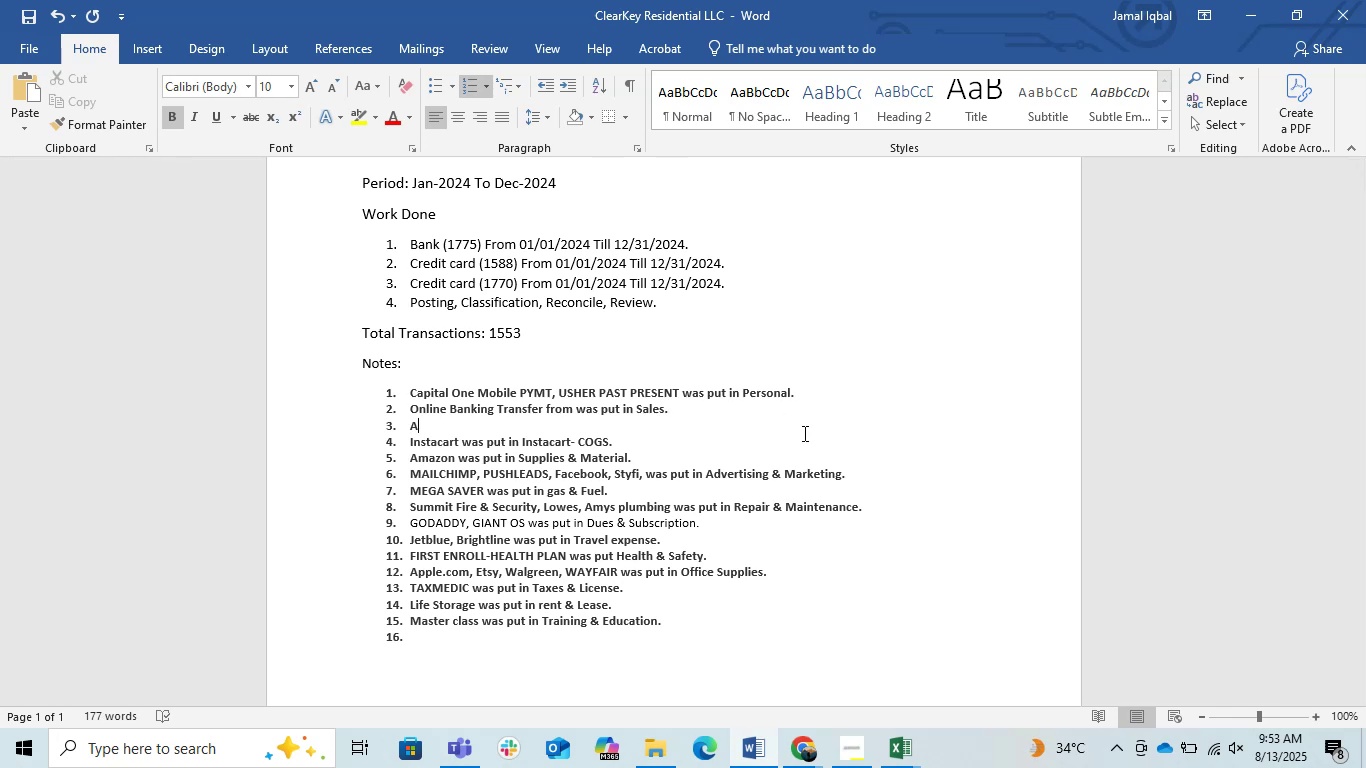 
key(Backspace)
 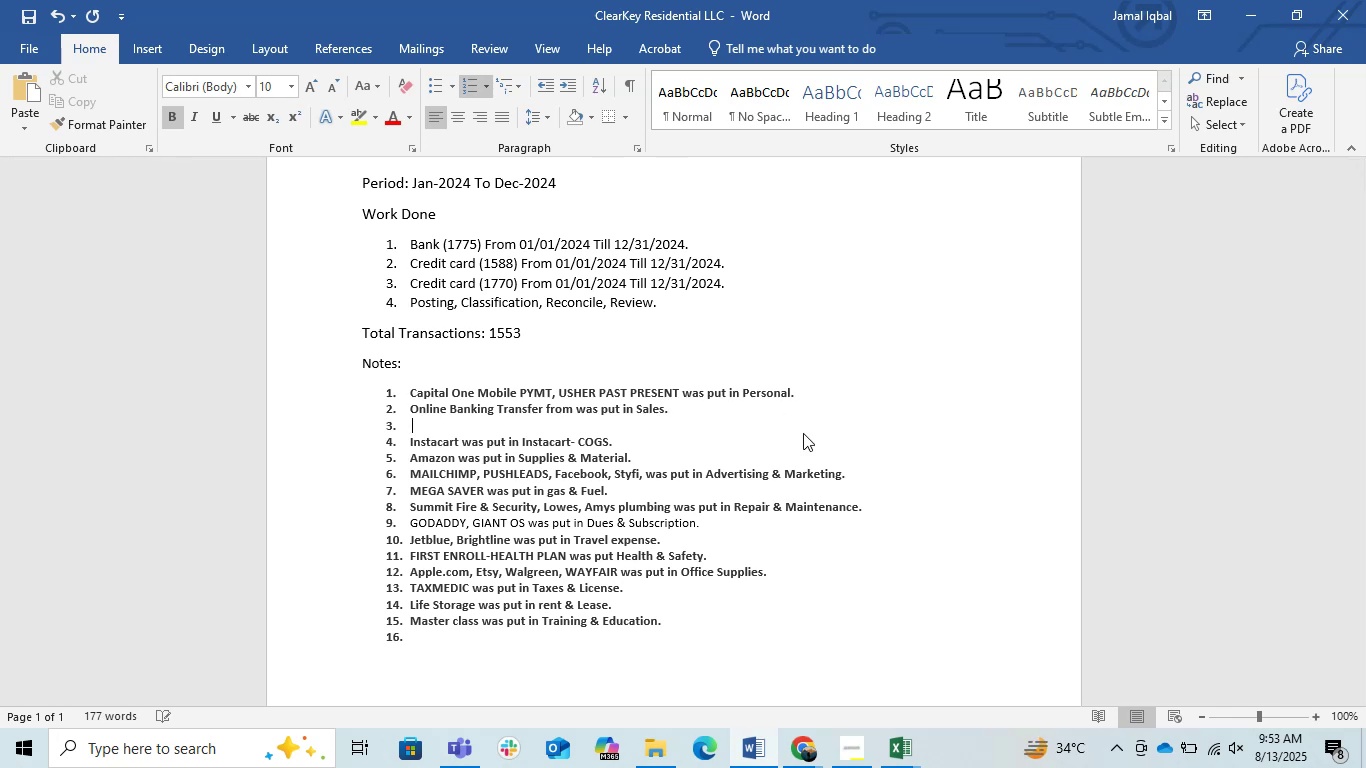 
key(Backspace)
 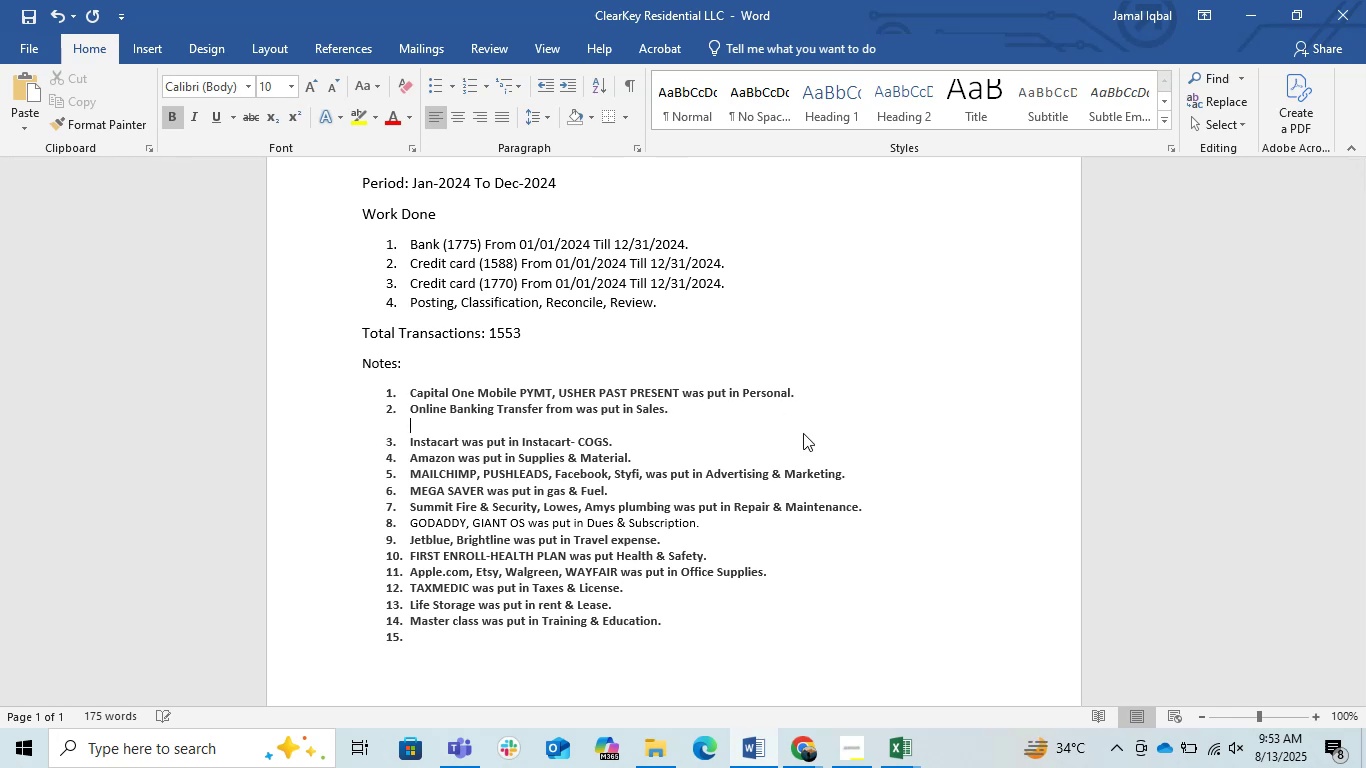 
key(Backspace)
 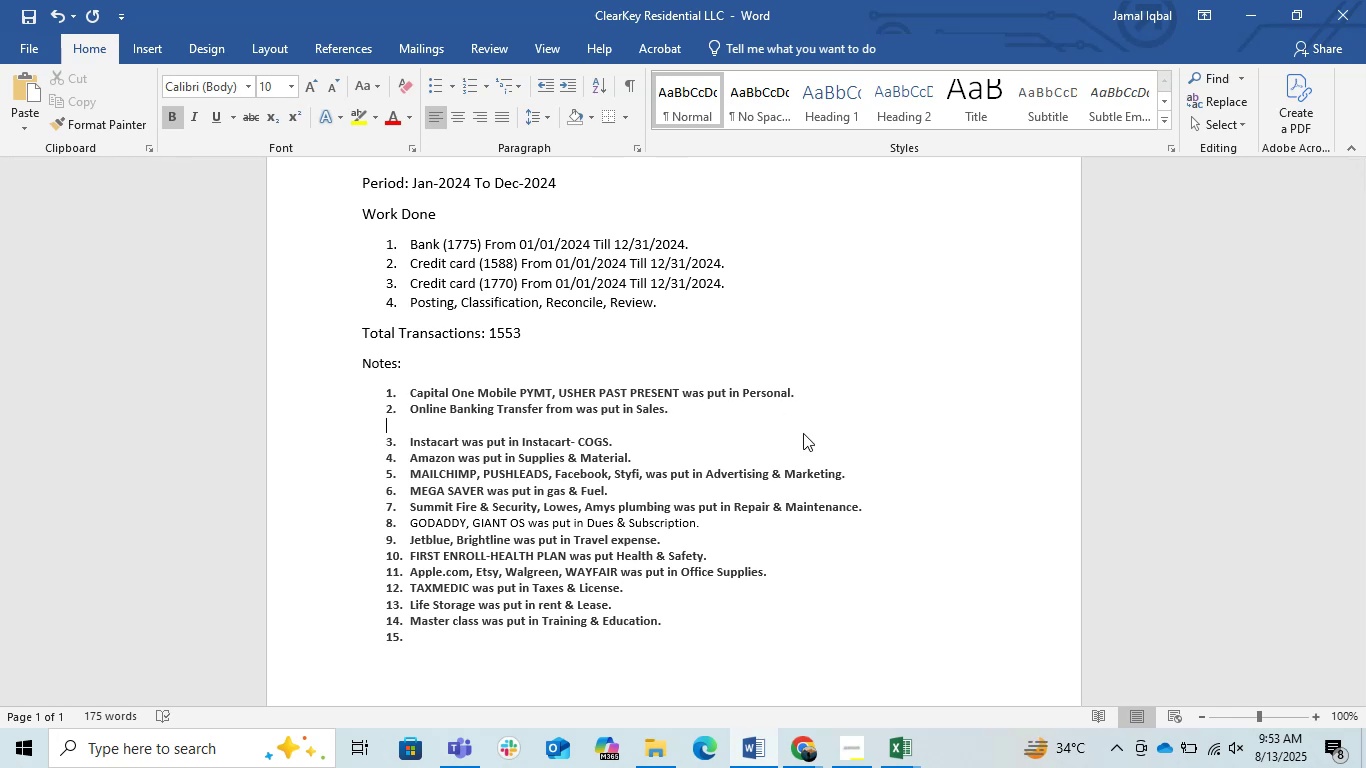 
key(Backspace)
 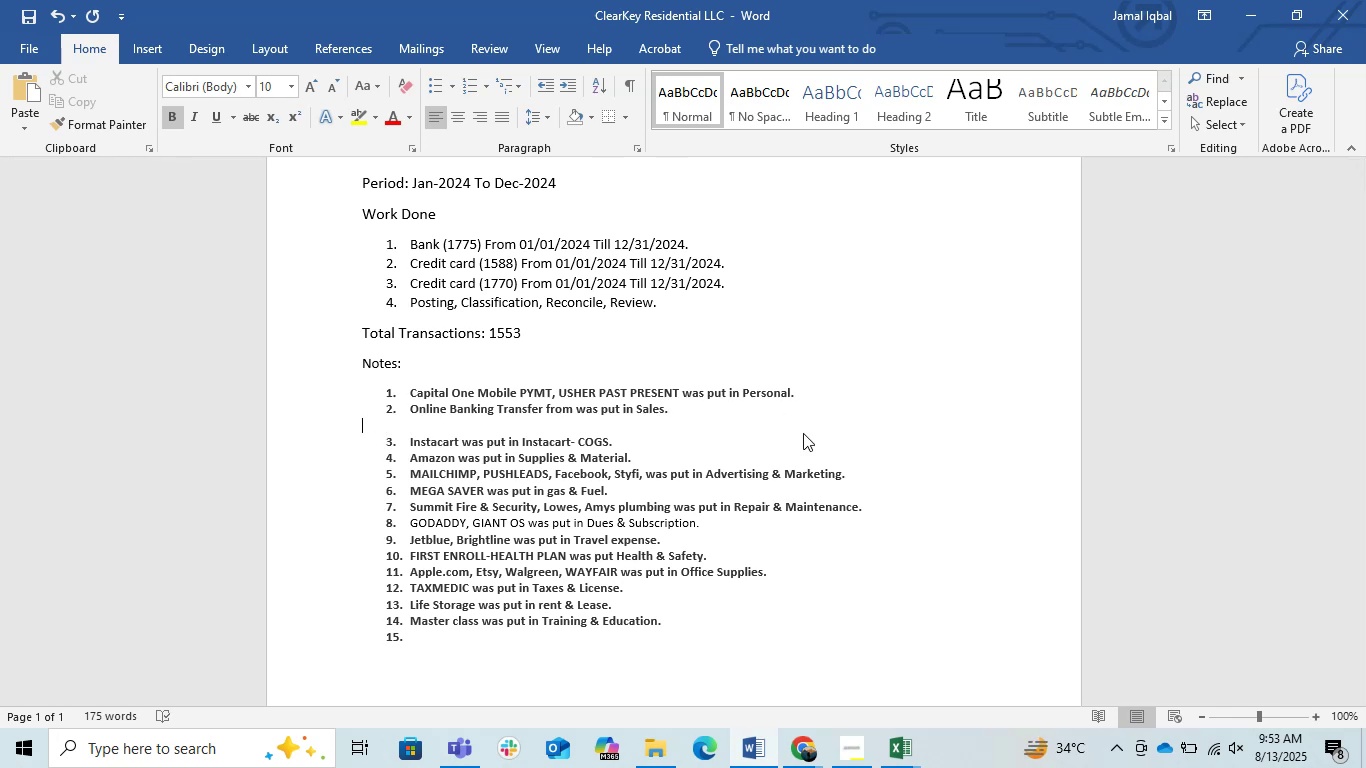 
key(Backspace)
 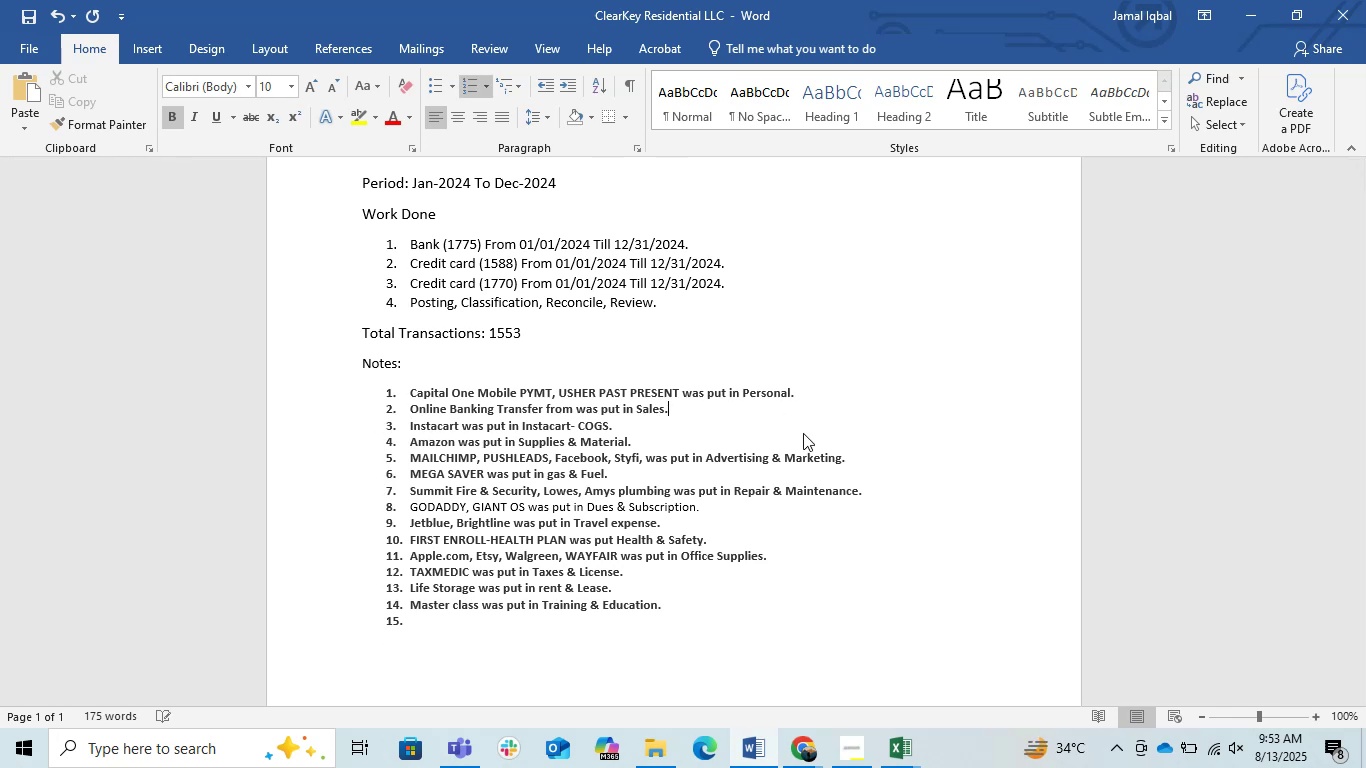 
key(ArrowDown)
 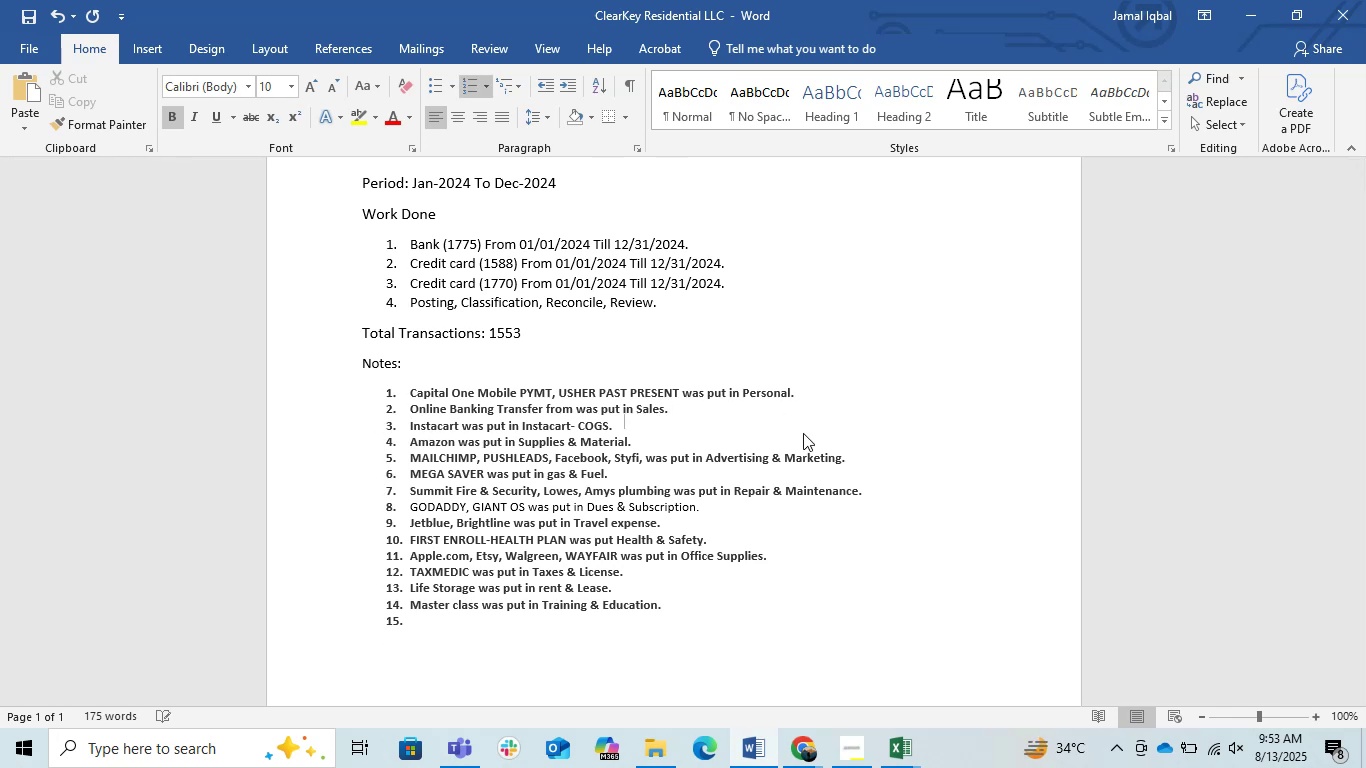 
key(ArrowDown)
 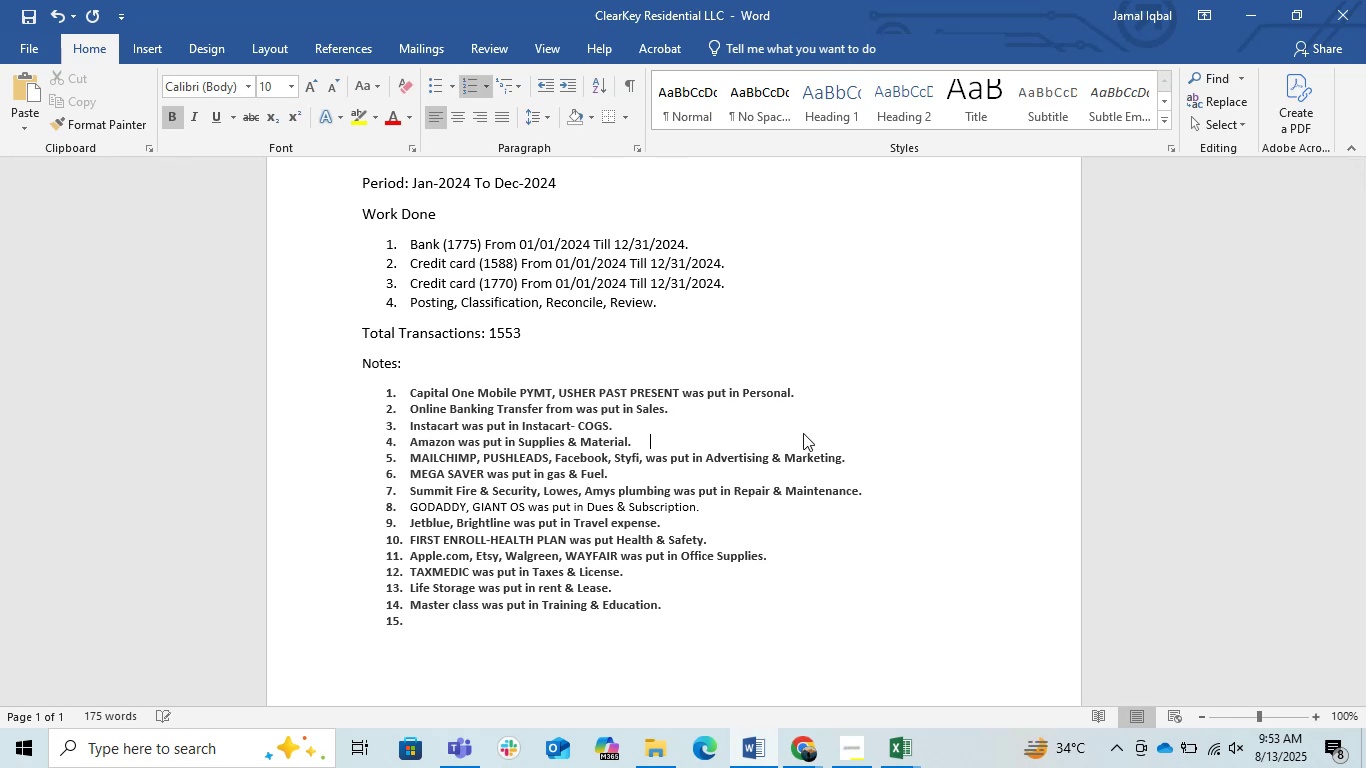 
hold_key(key=ArrowLeft, duration=1.53)
 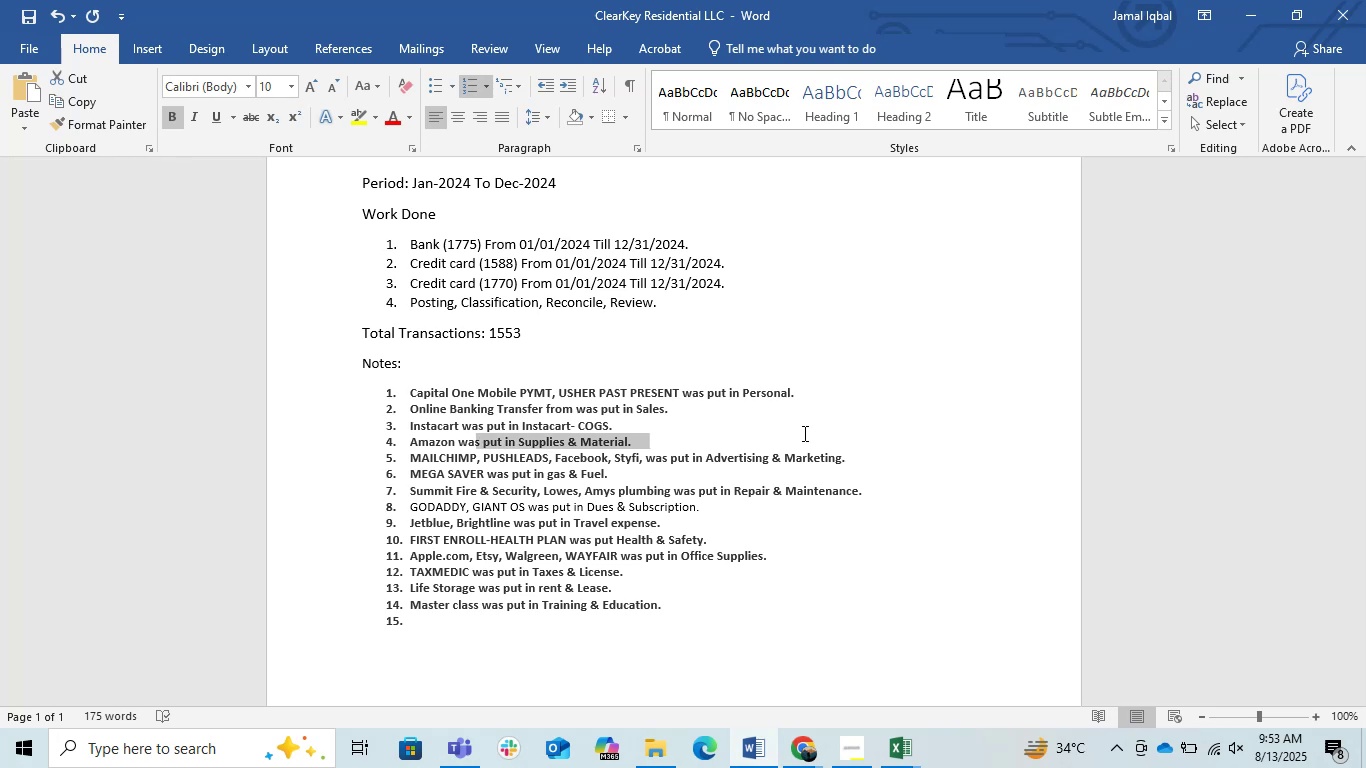 
key(Shift+ArrowLeft)
 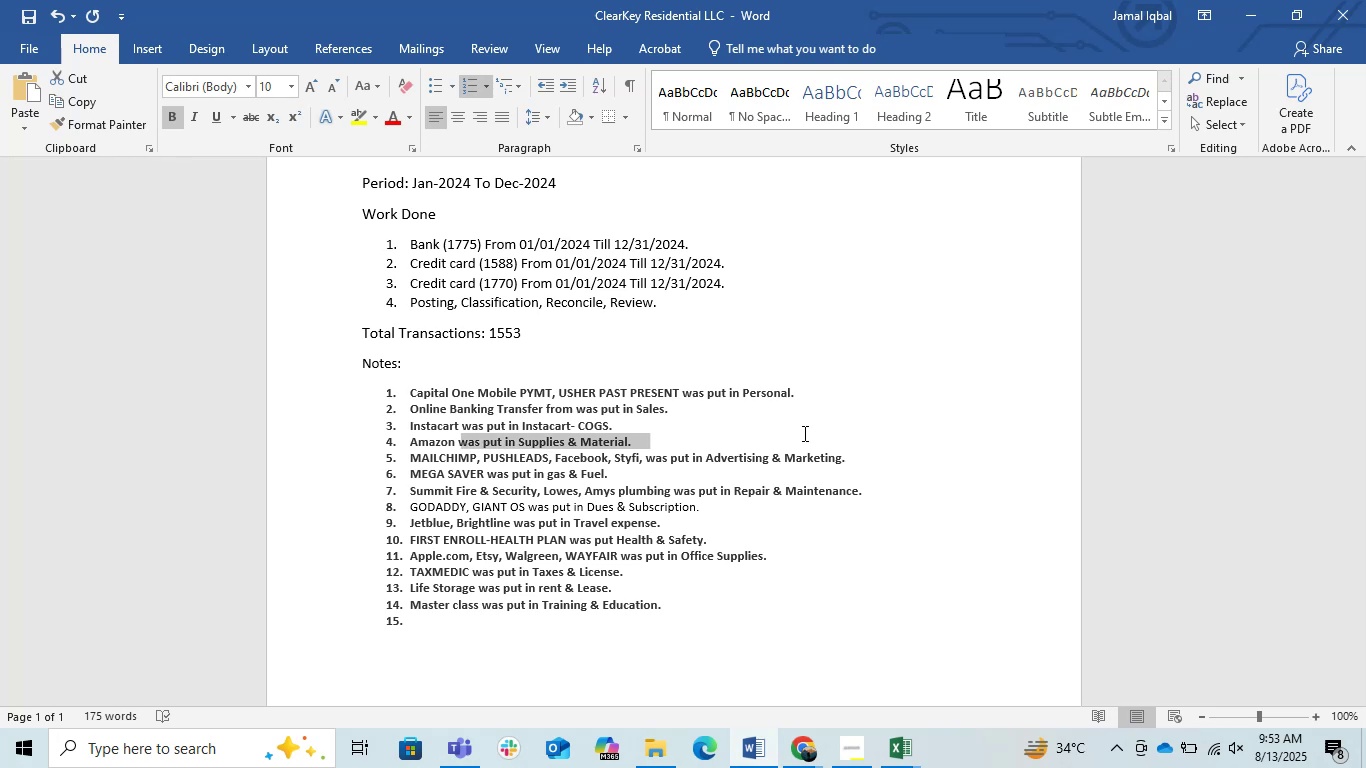 
key(Shift+ArrowLeft)
 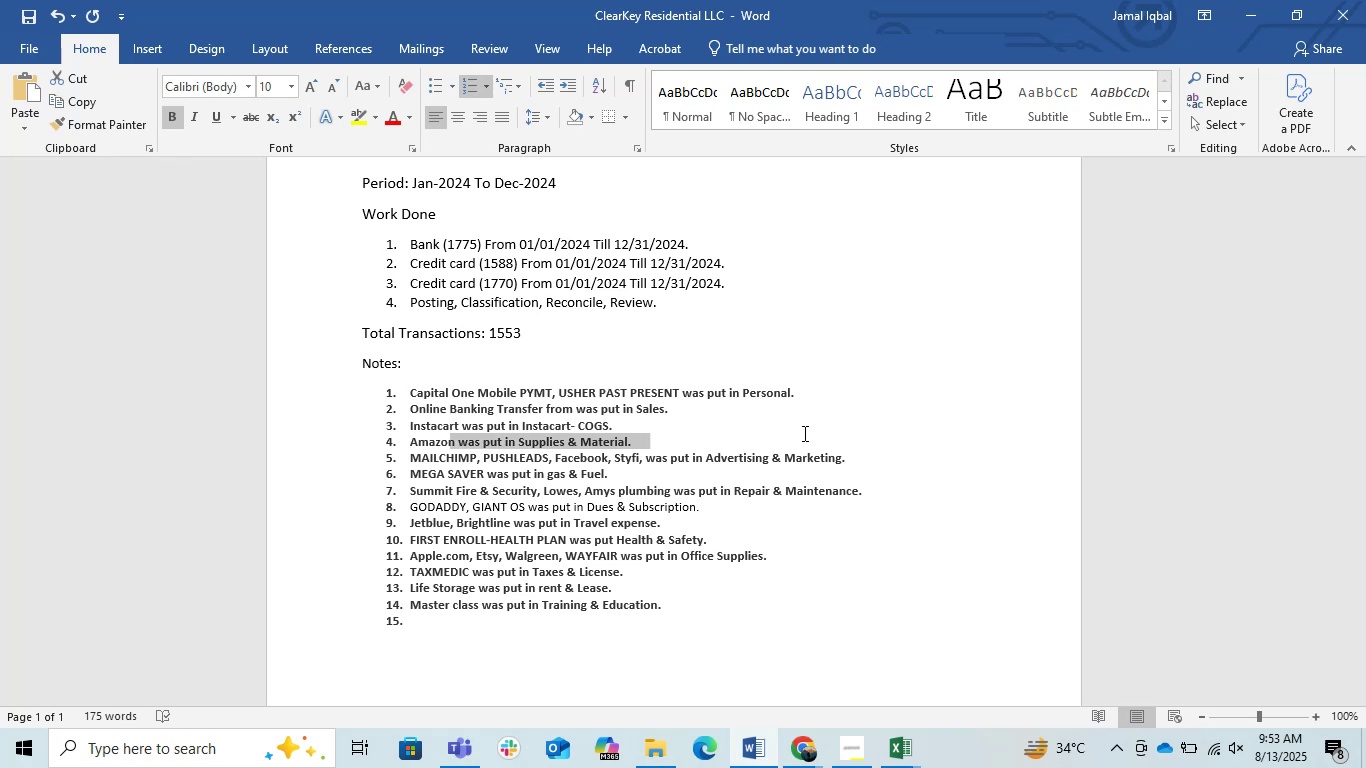 
key(Shift+ArrowLeft)
 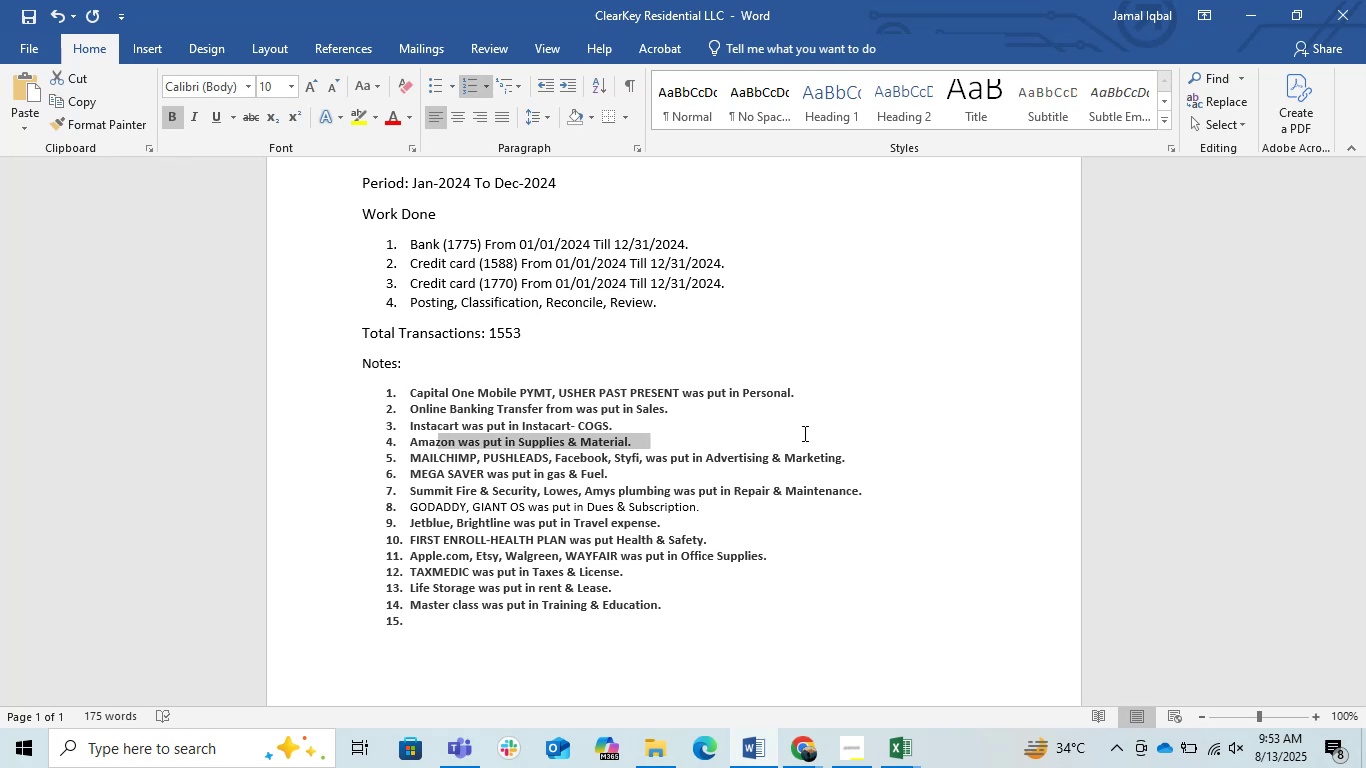 
key(Shift+ArrowLeft)
 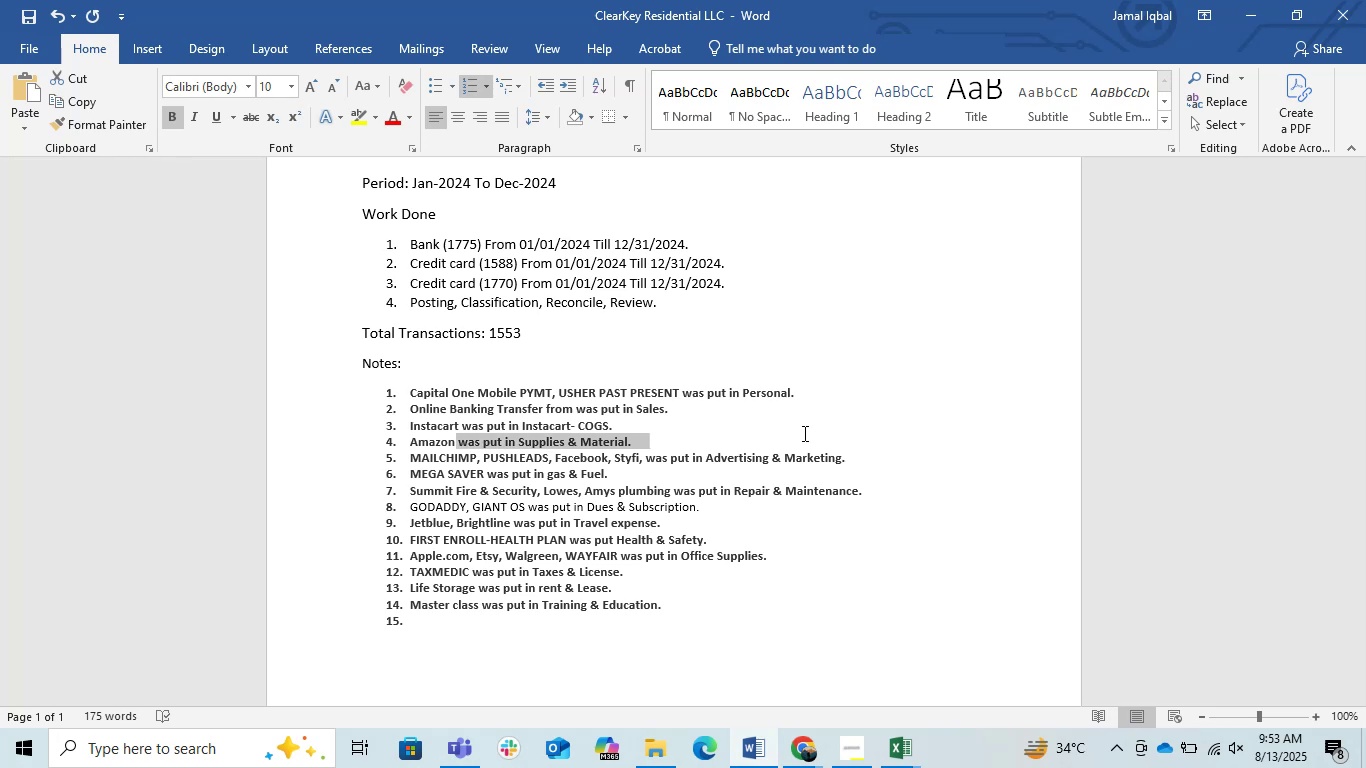 
key(Shift+ArrowLeft)
 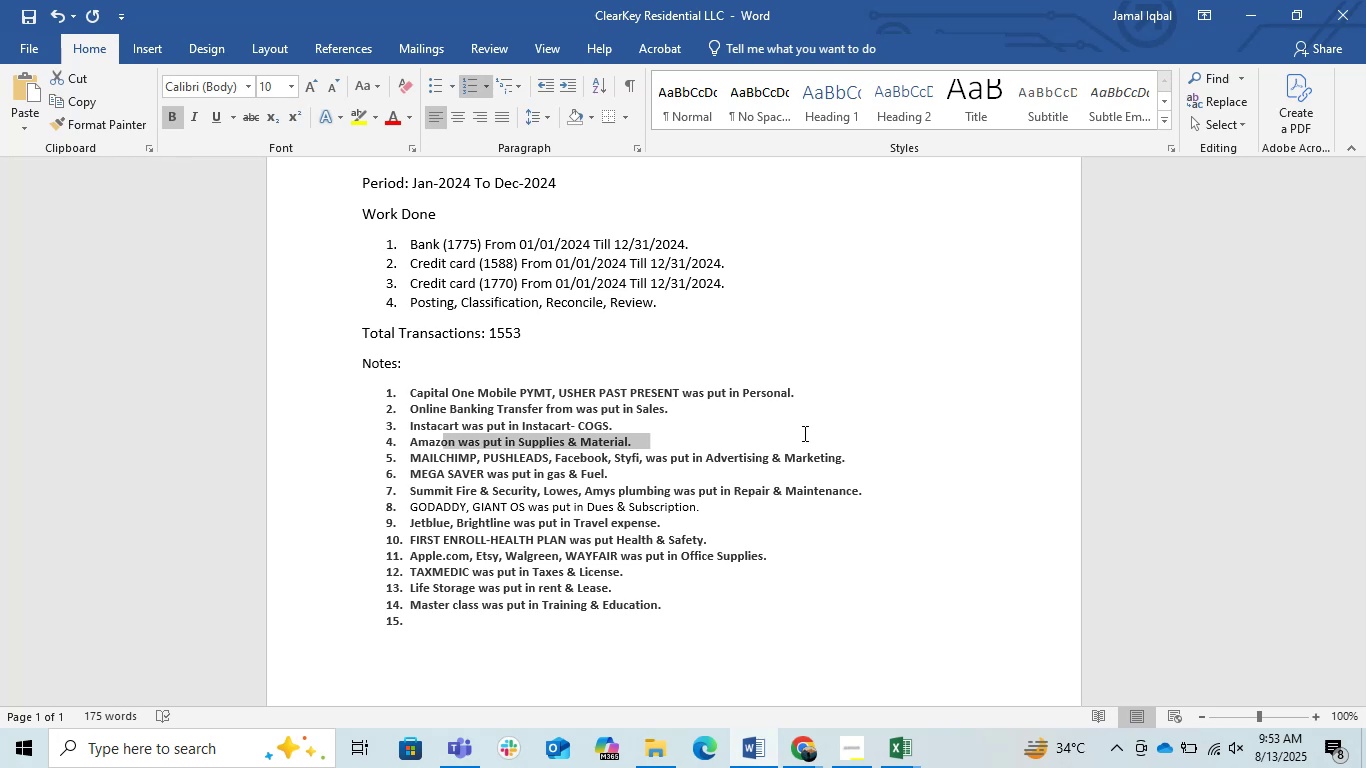 
key(Shift+ArrowLeft)
 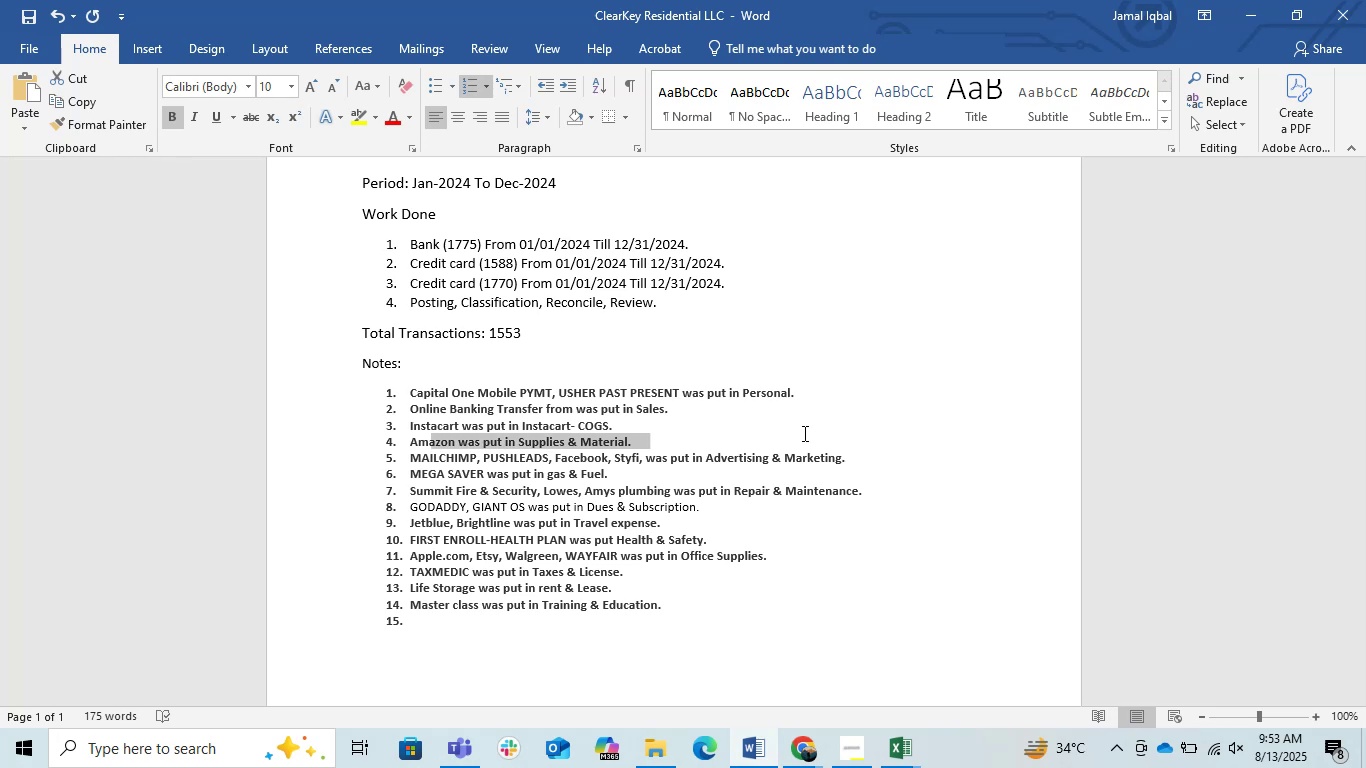 
key(Shift+ArrowLeft)
 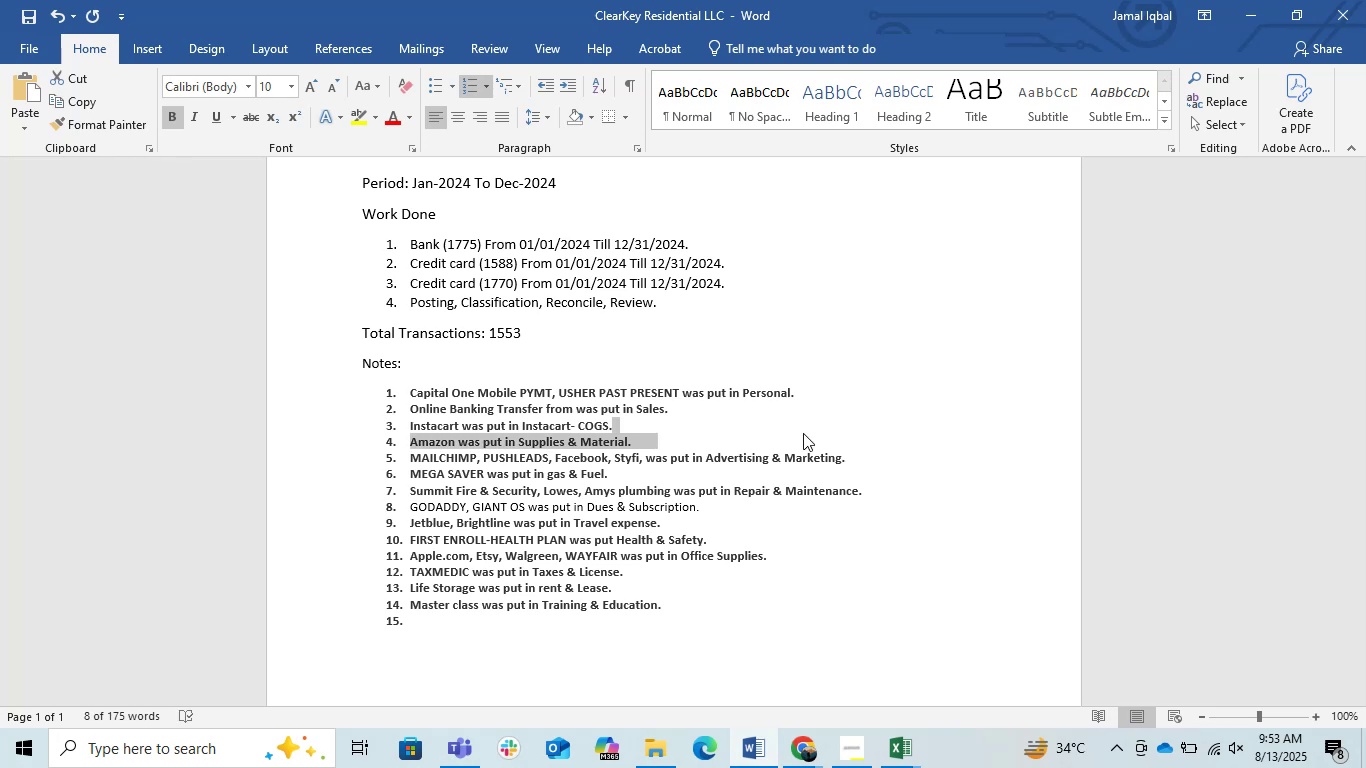 
key(Shift+ShiftRight)
 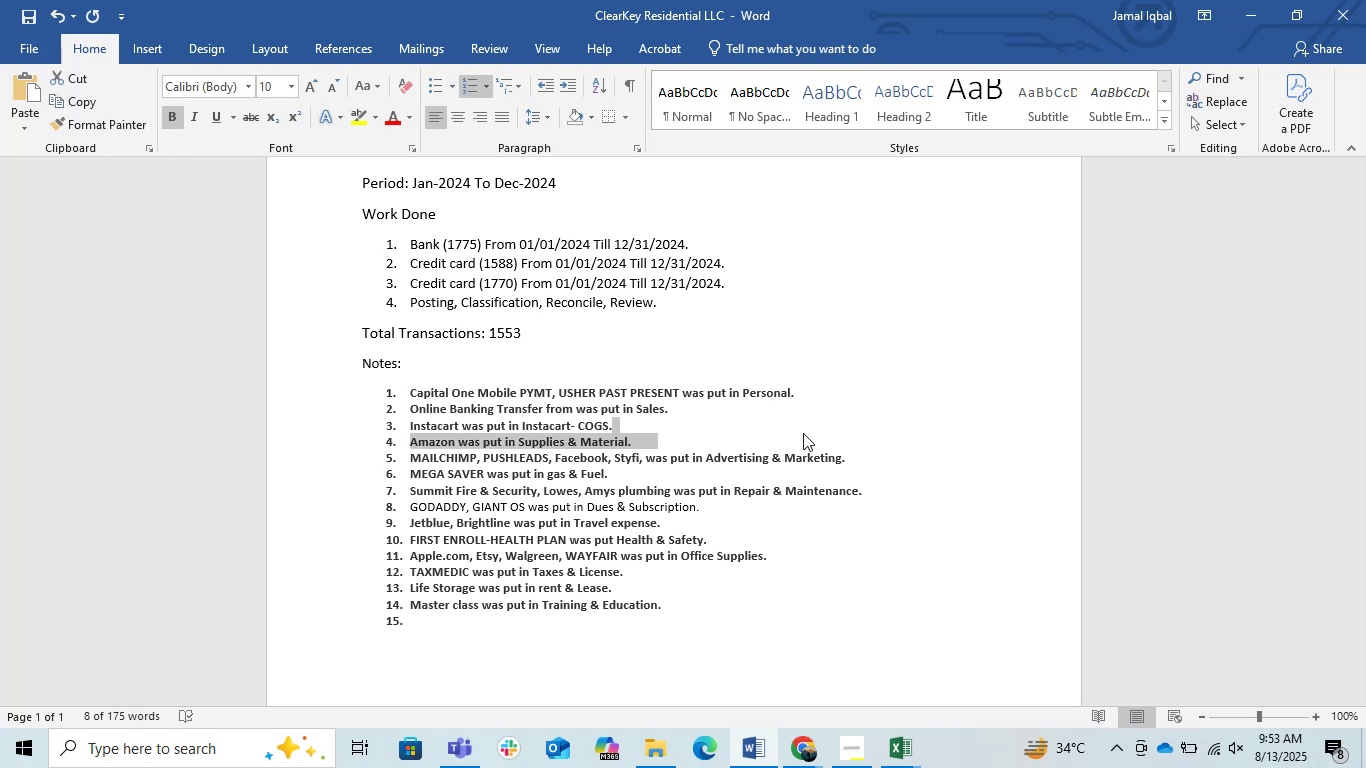 
key(Shift+ArrowDown)
 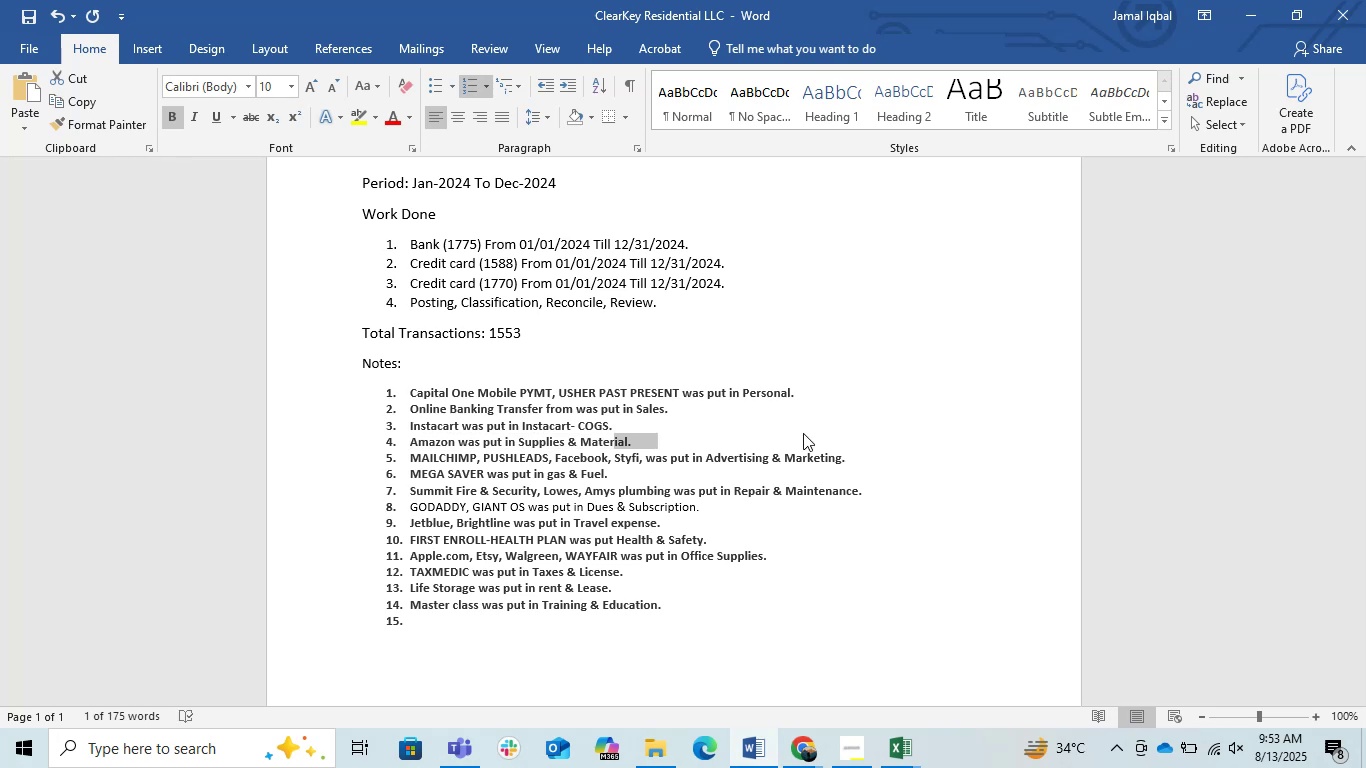 
hold_key(key=ArrowLeft, duration=1.49)
 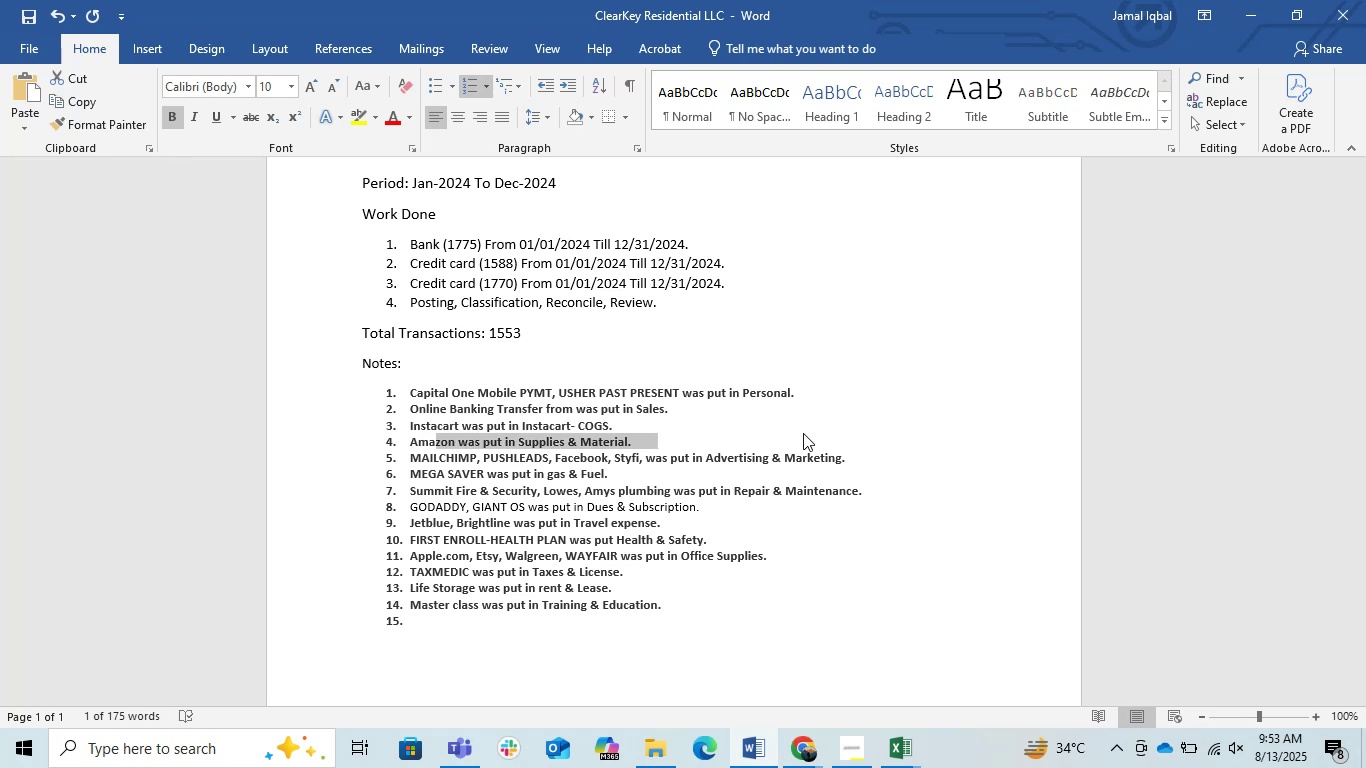 
key(Shift+ArrowLeft)
 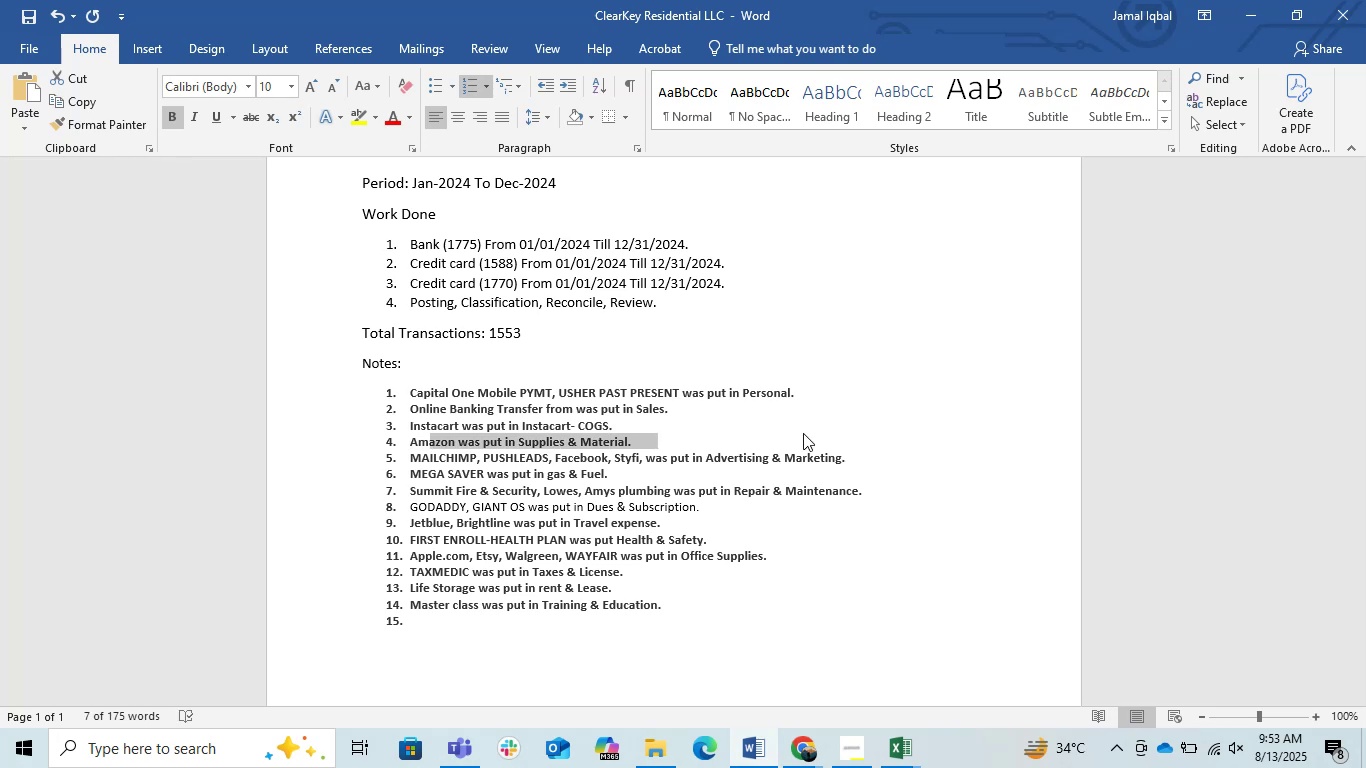 
key(Shift+ArrowLeft)
 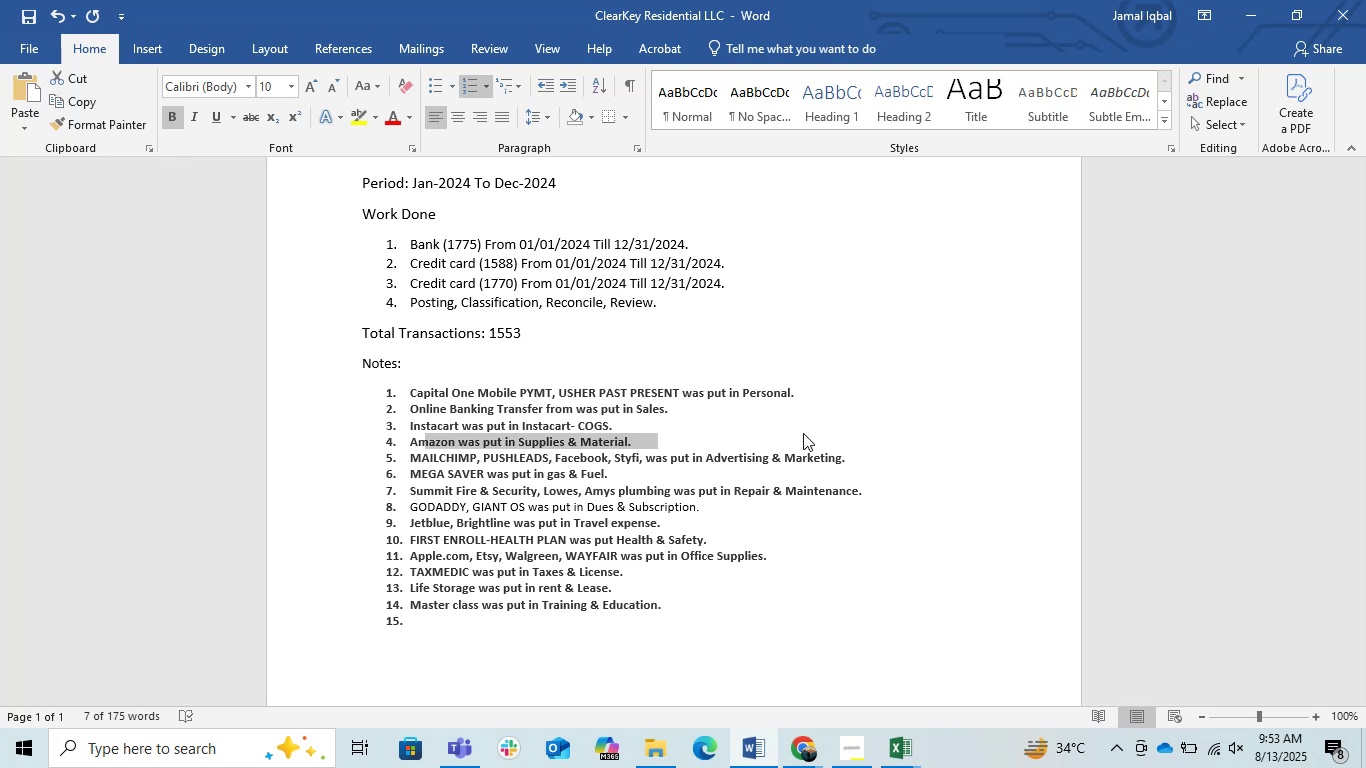 
key(Shift+ArrowLeft)
 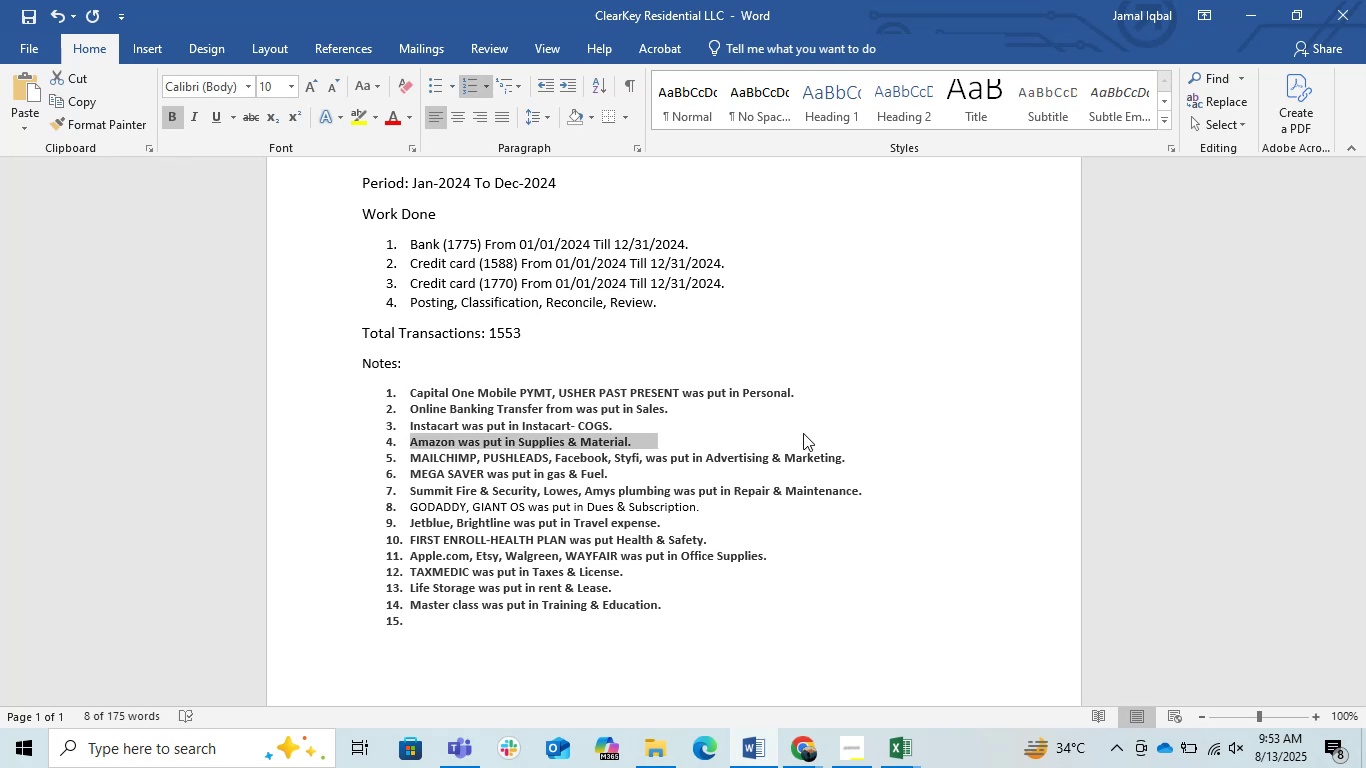 
key(Control+X)
 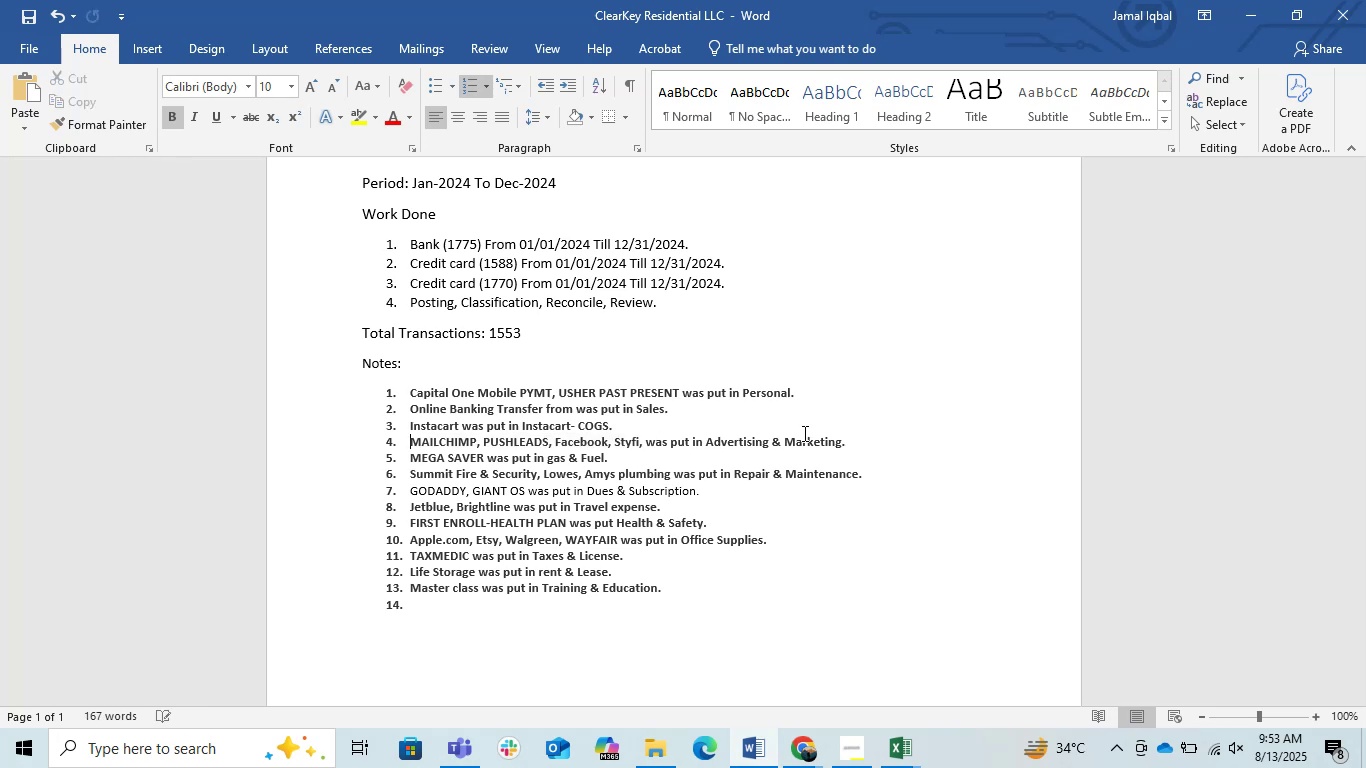 
key(ArrowUp)
 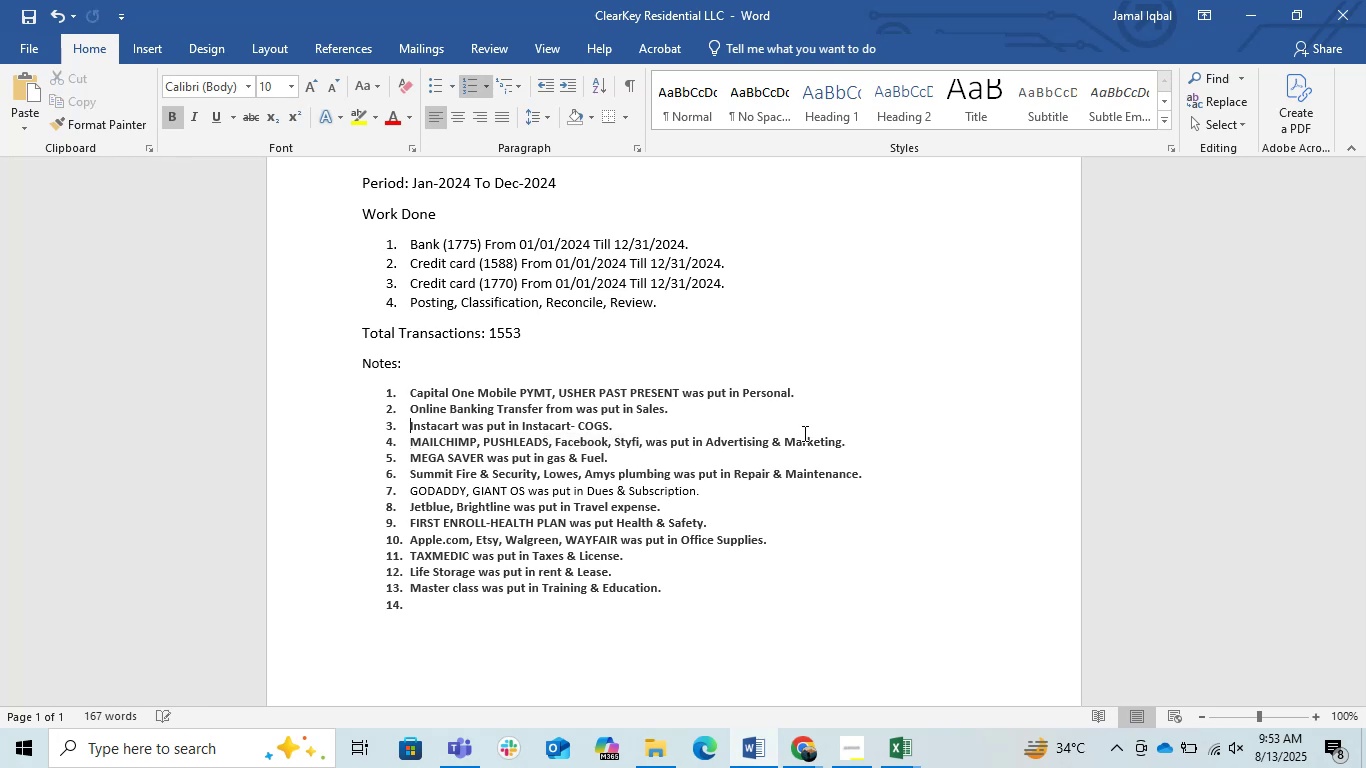 
key(Control+V)
 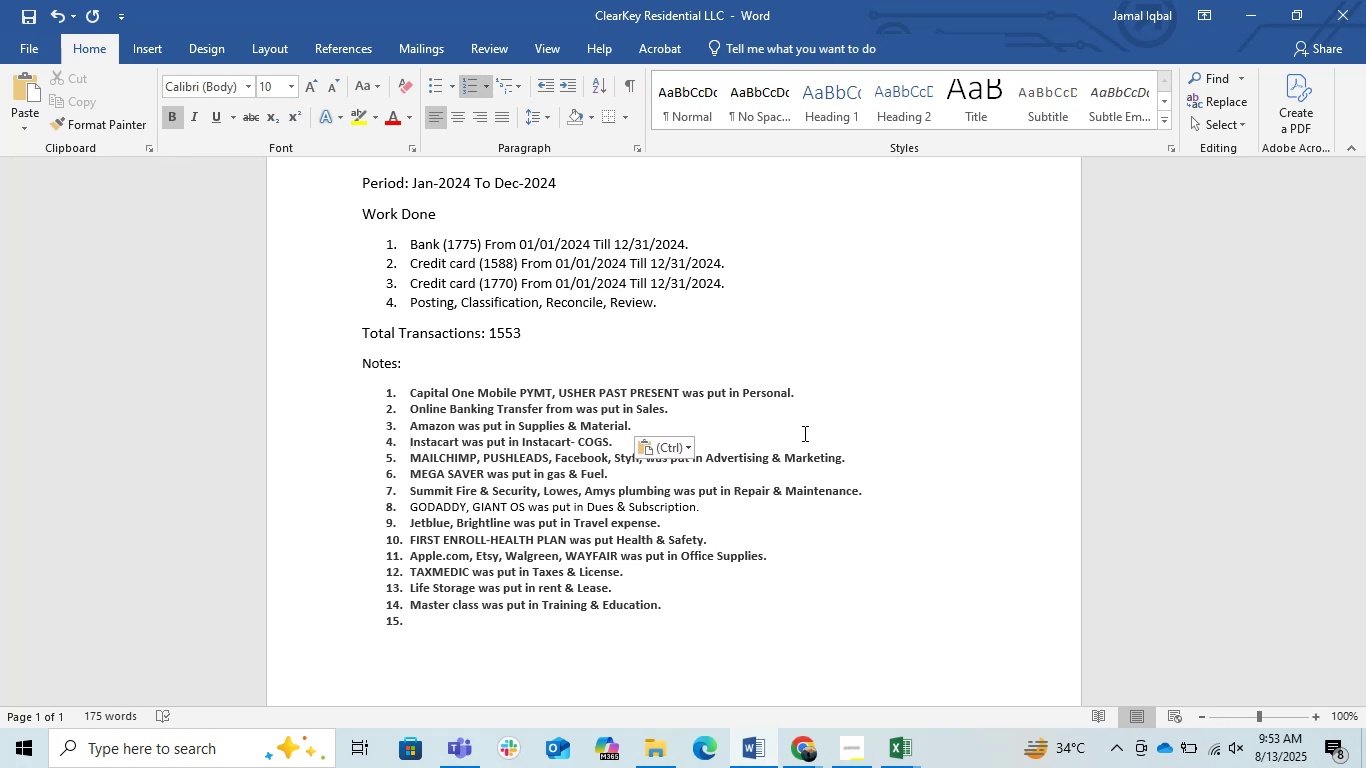 
key(Enter)
 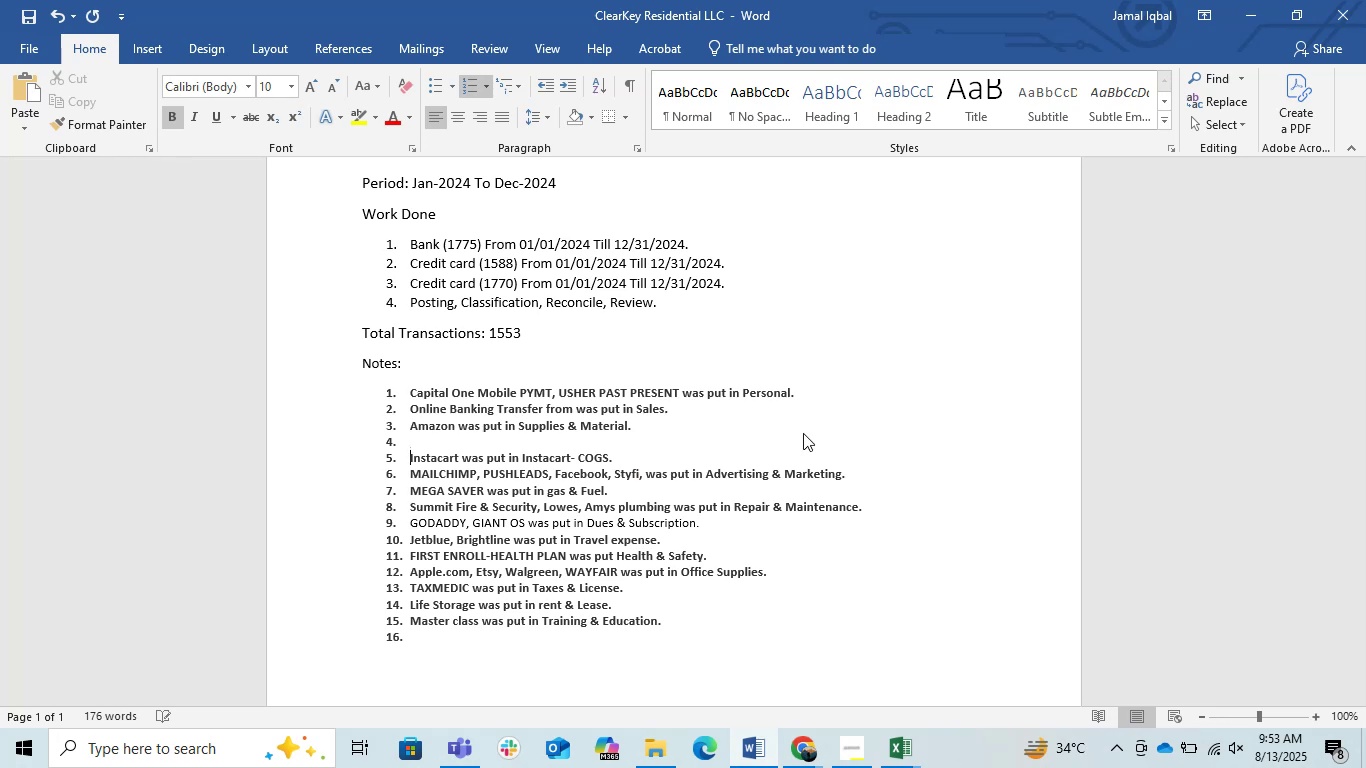 
key(Backspace)
 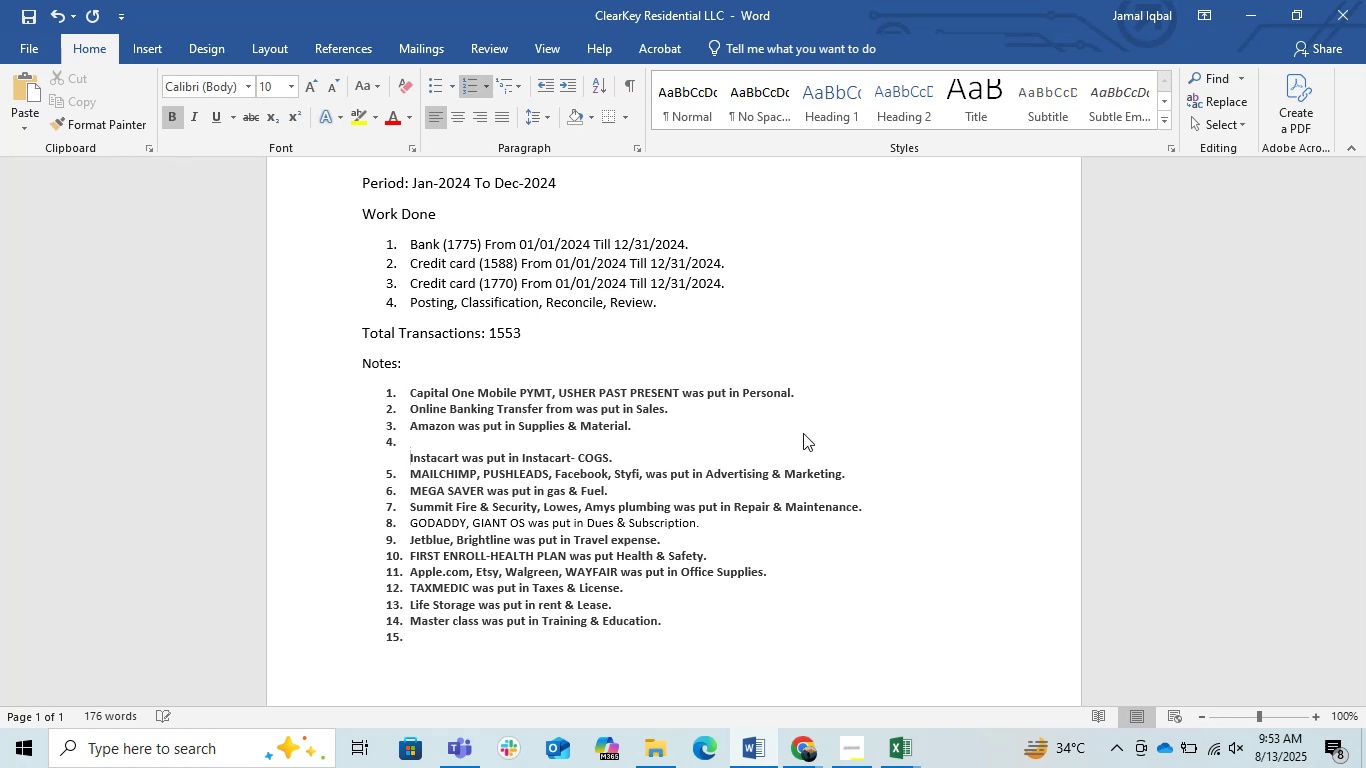 
key(Backspace)
 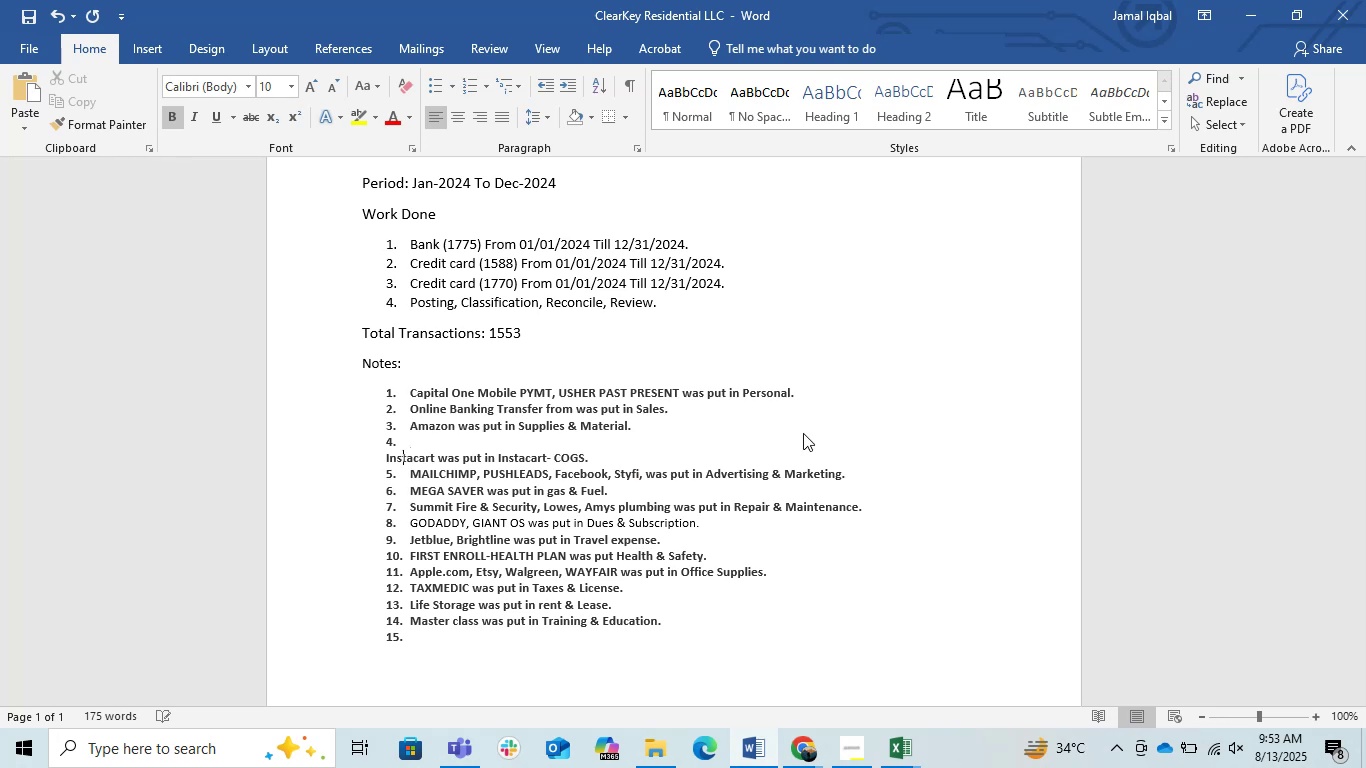 
key(Backspace)
 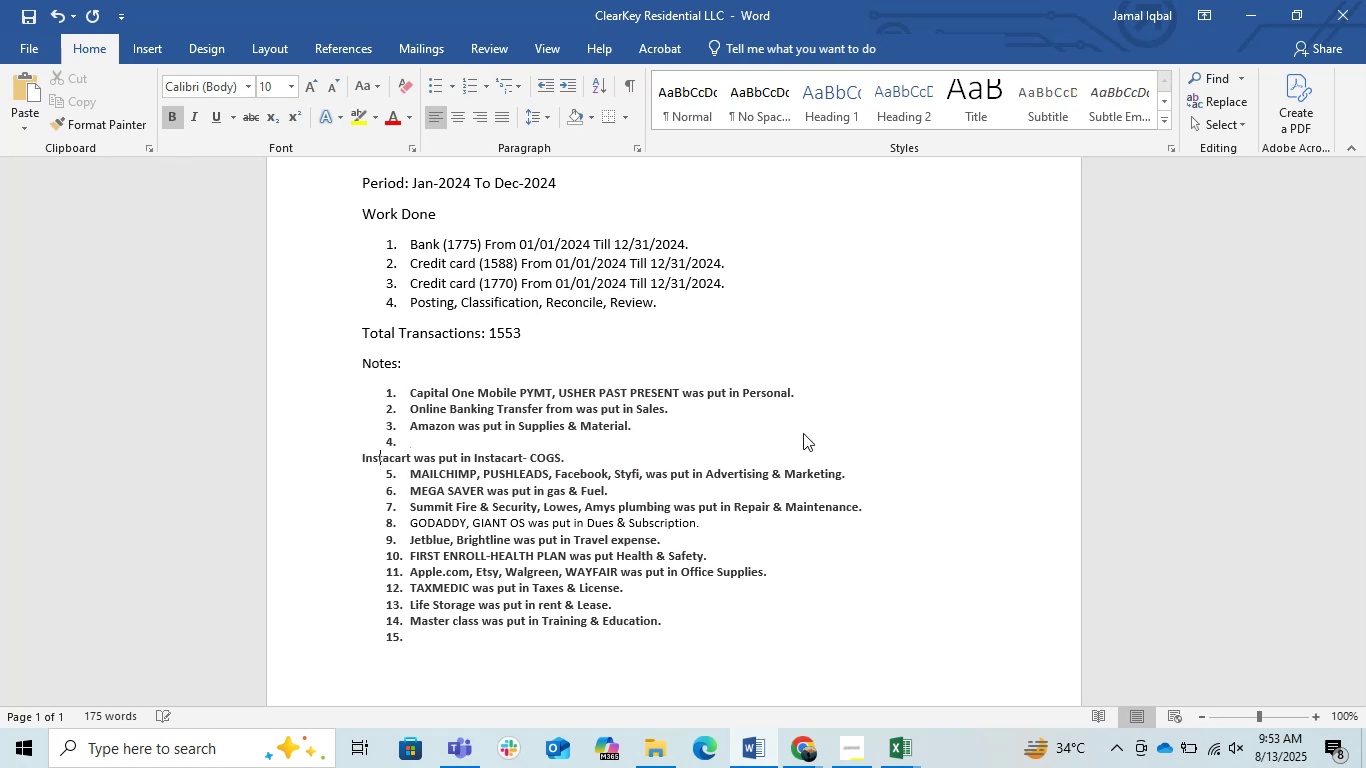 
key(Backspace)
 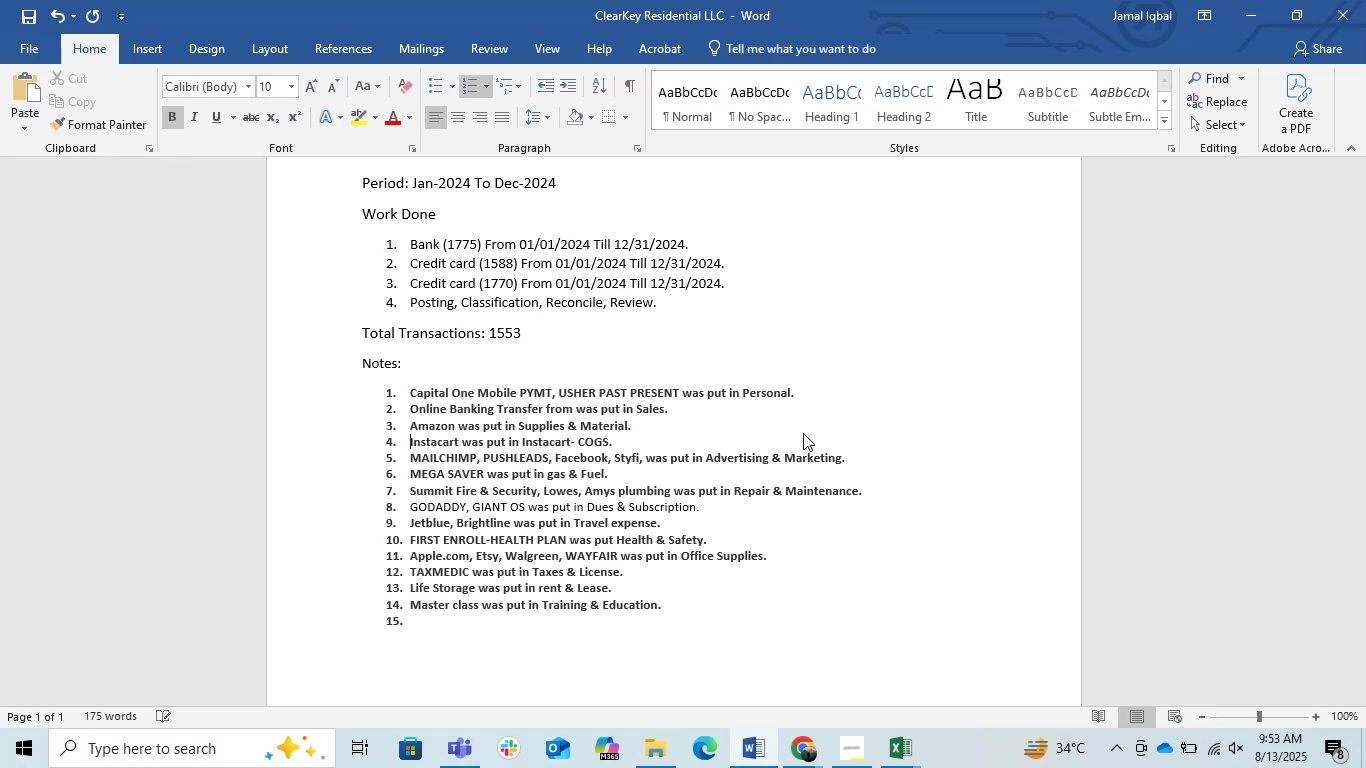 
key(Backspace)
 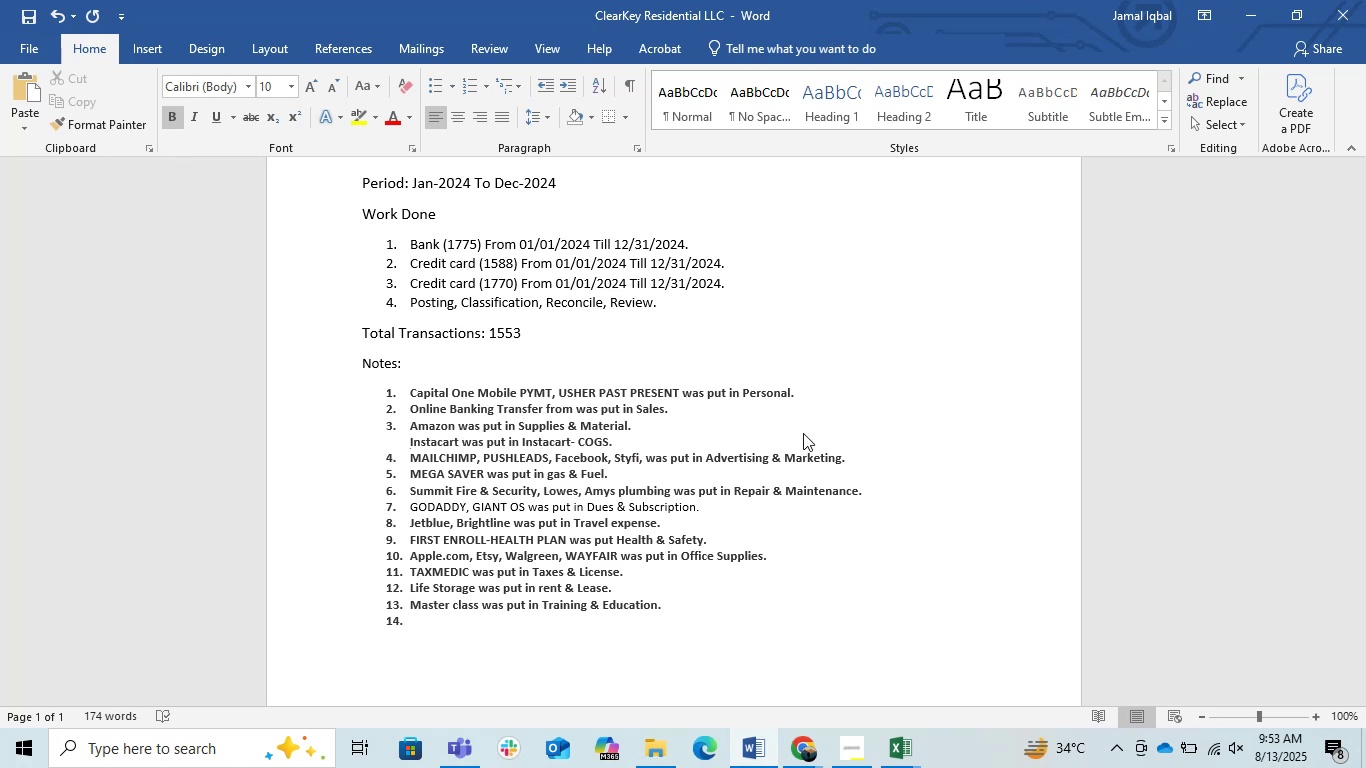 
key(Control+Z)
 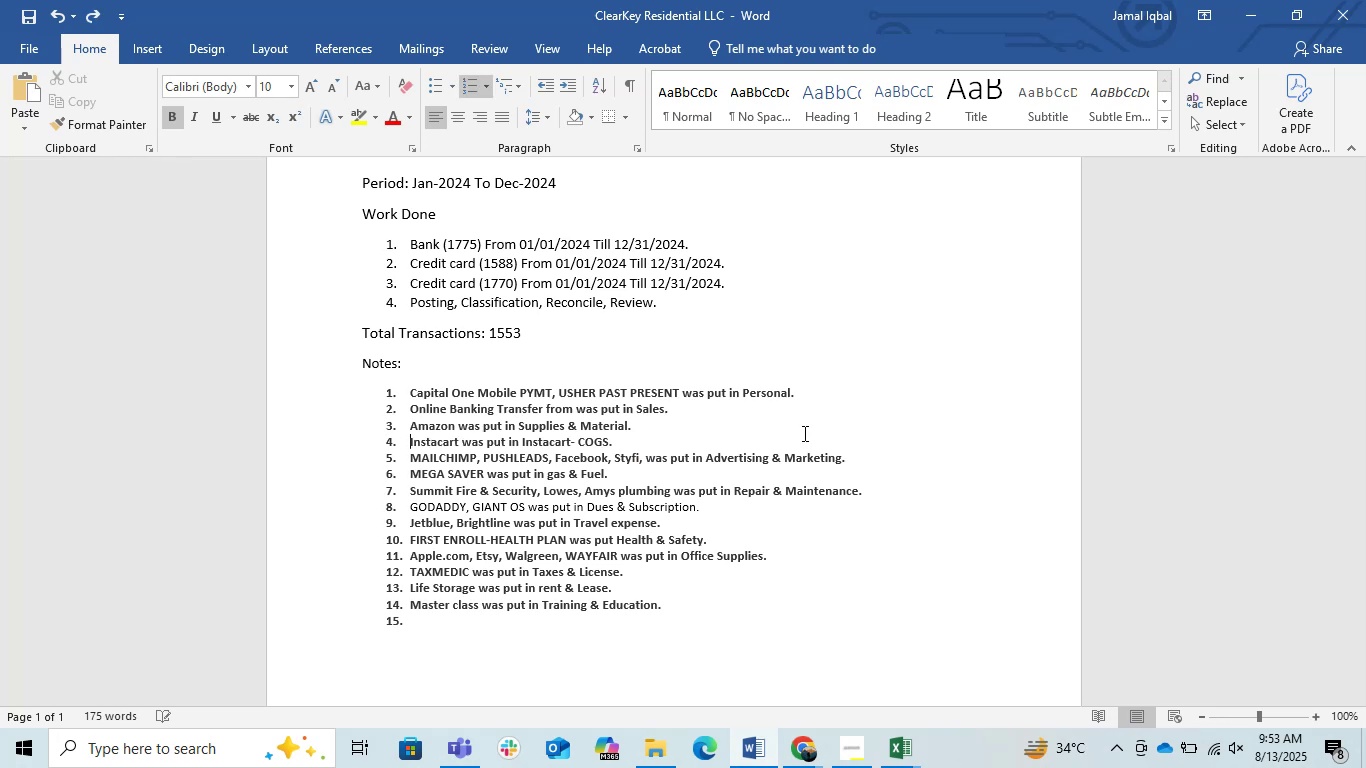 
key(ArrowRight)
 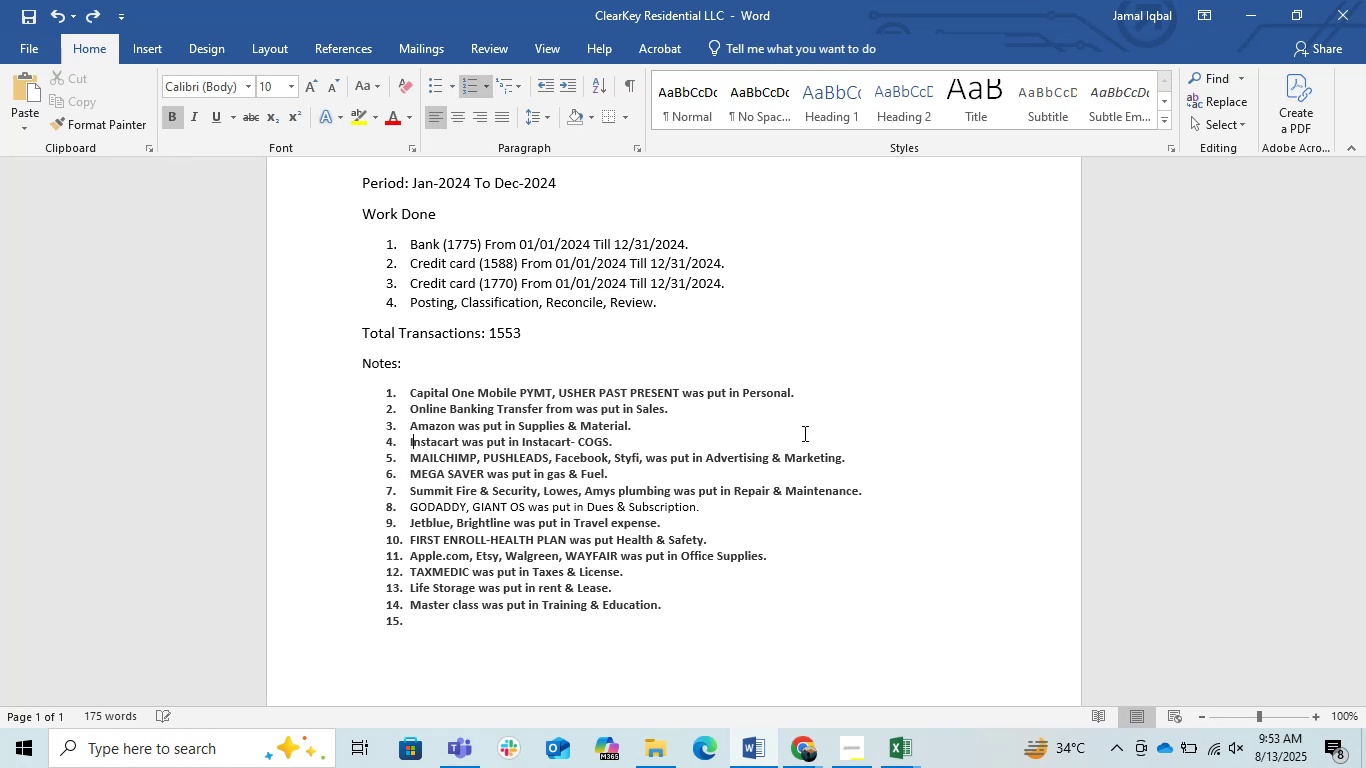 
key(ArrowRight)
 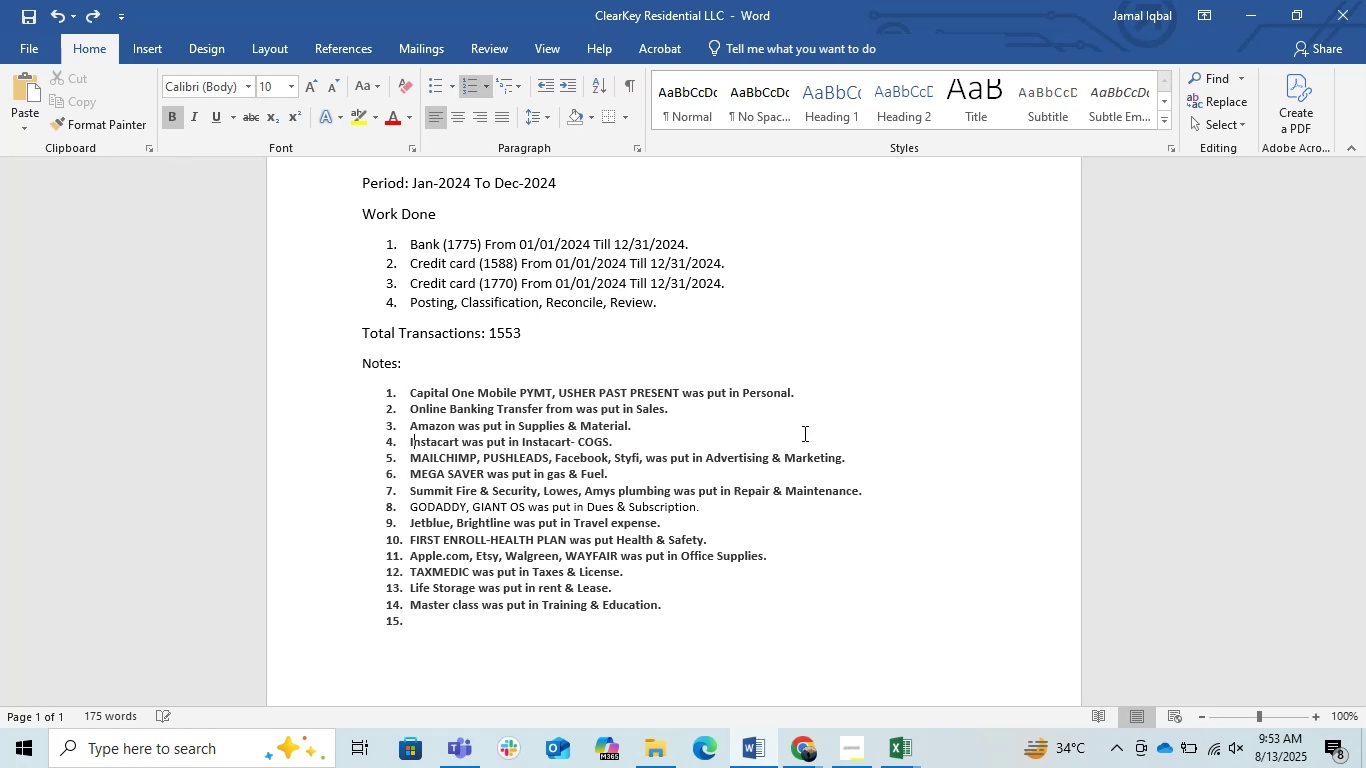 
key(ArrowRight)
 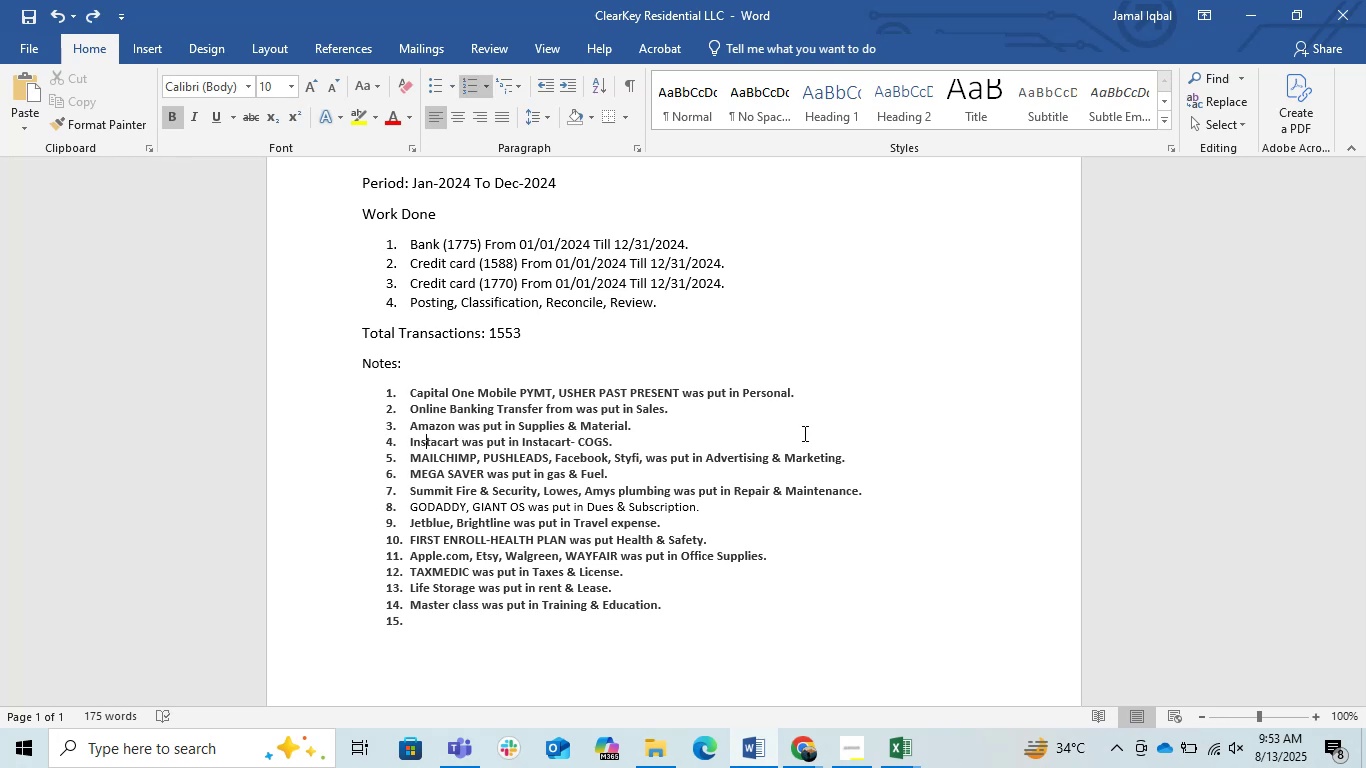 
key(ArrowDown)
 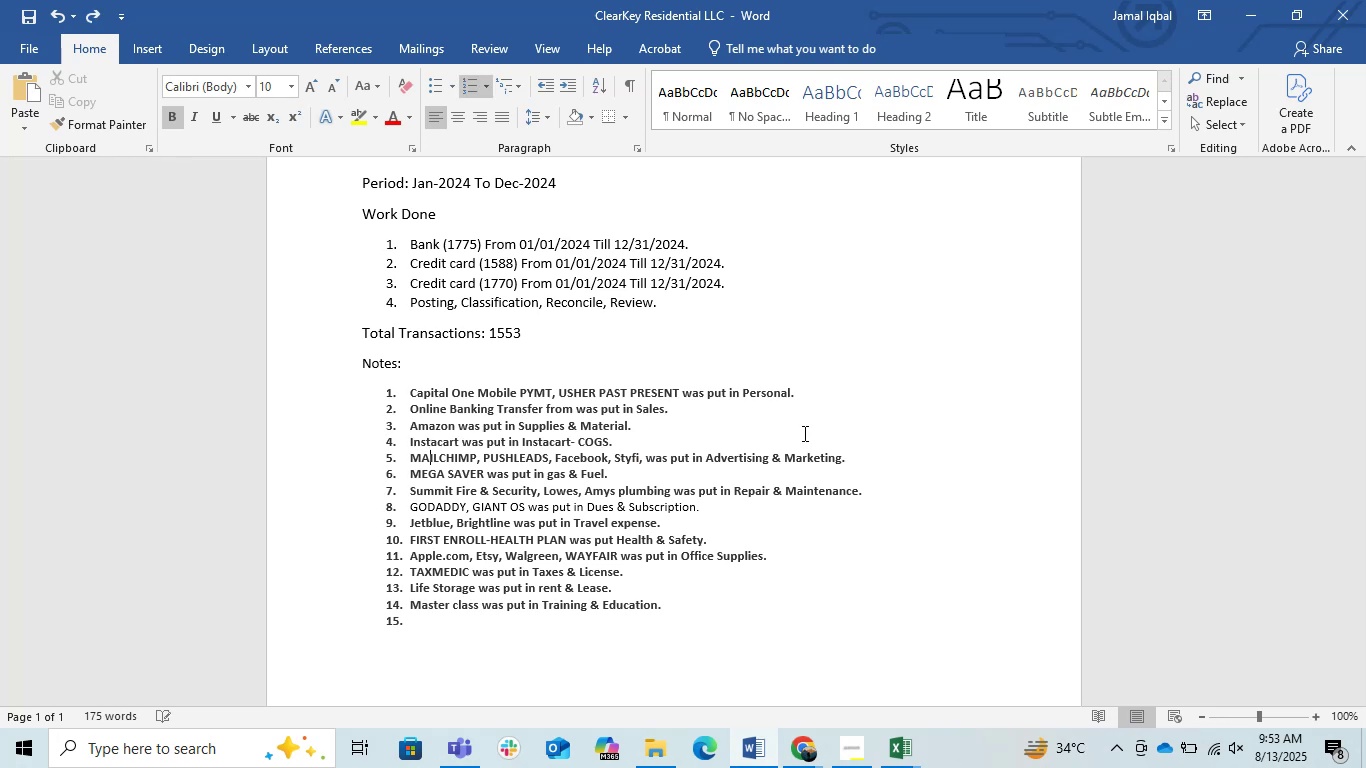 
key(ArrowDown)
 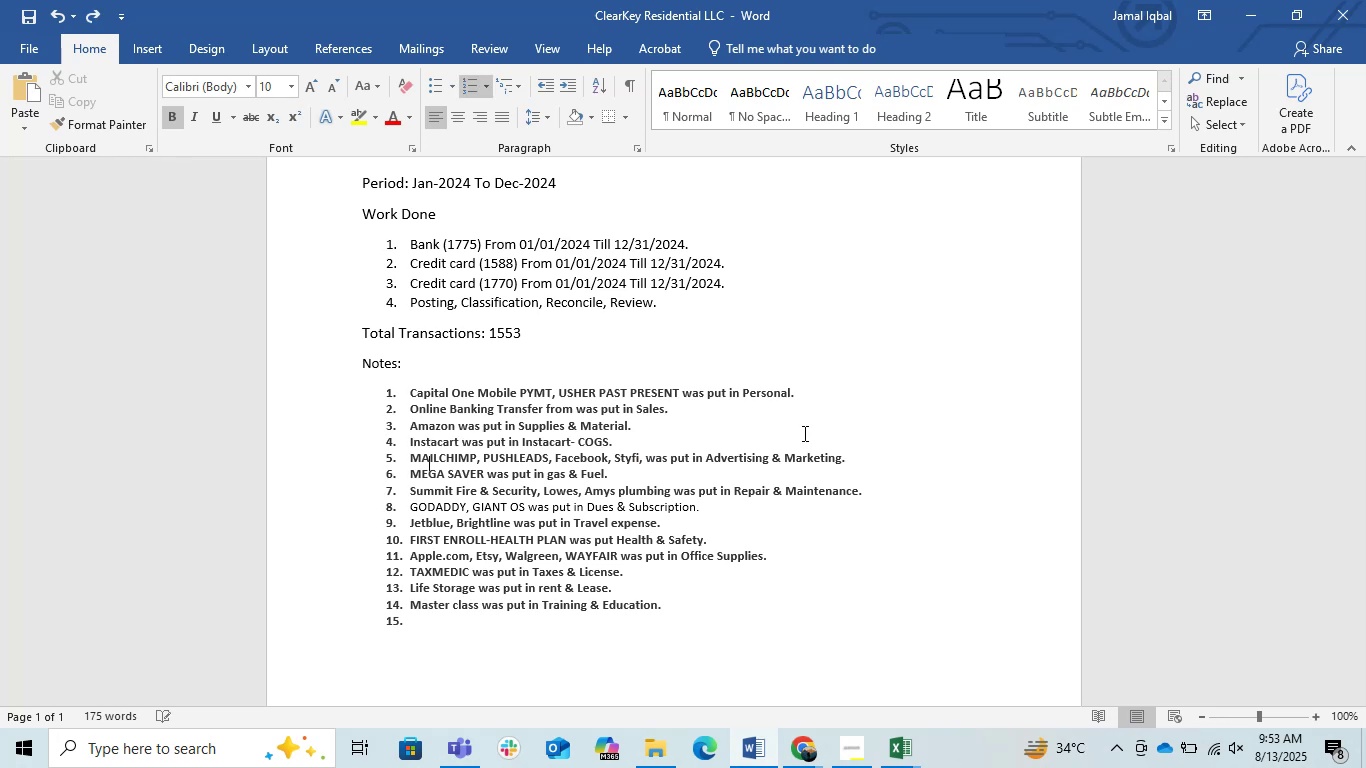 
key(ArrowDown)
 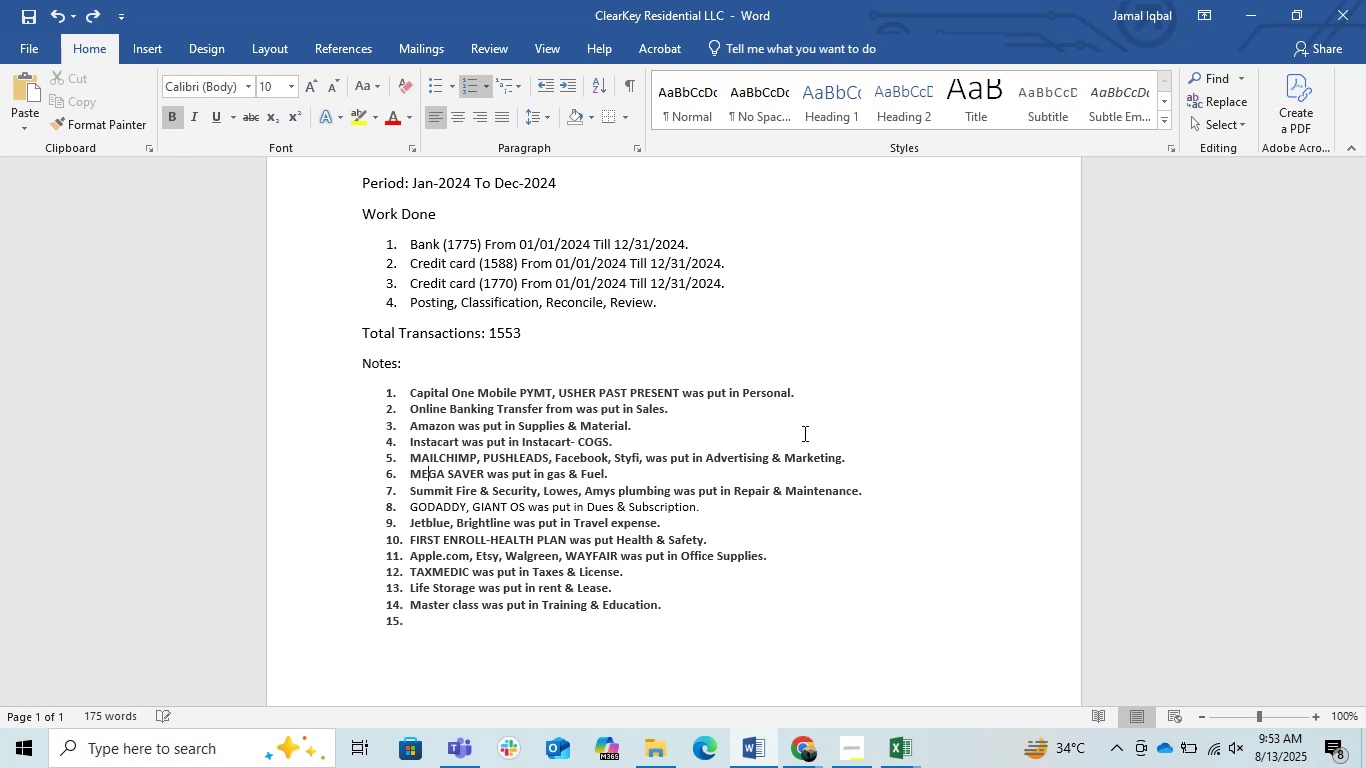 
key(ArrowDown)
 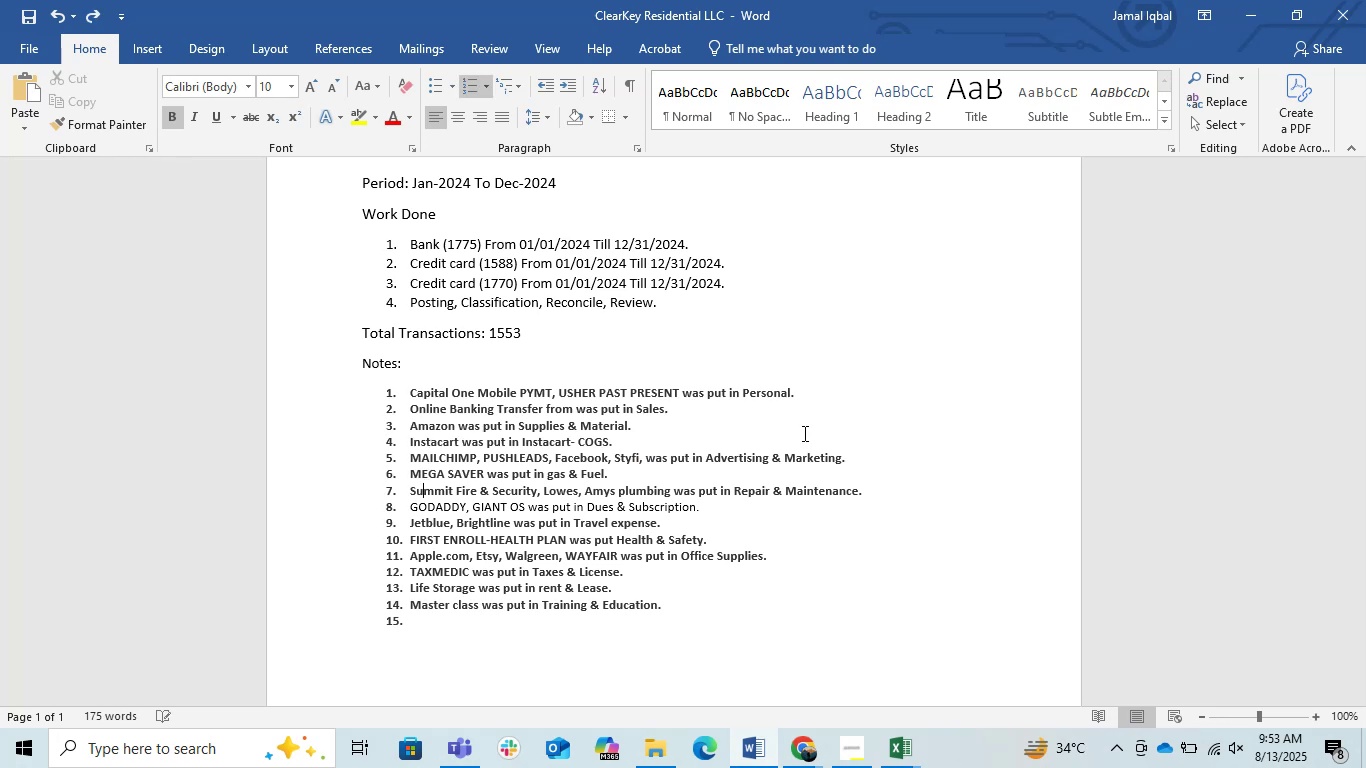 
key(ArrowDown)
 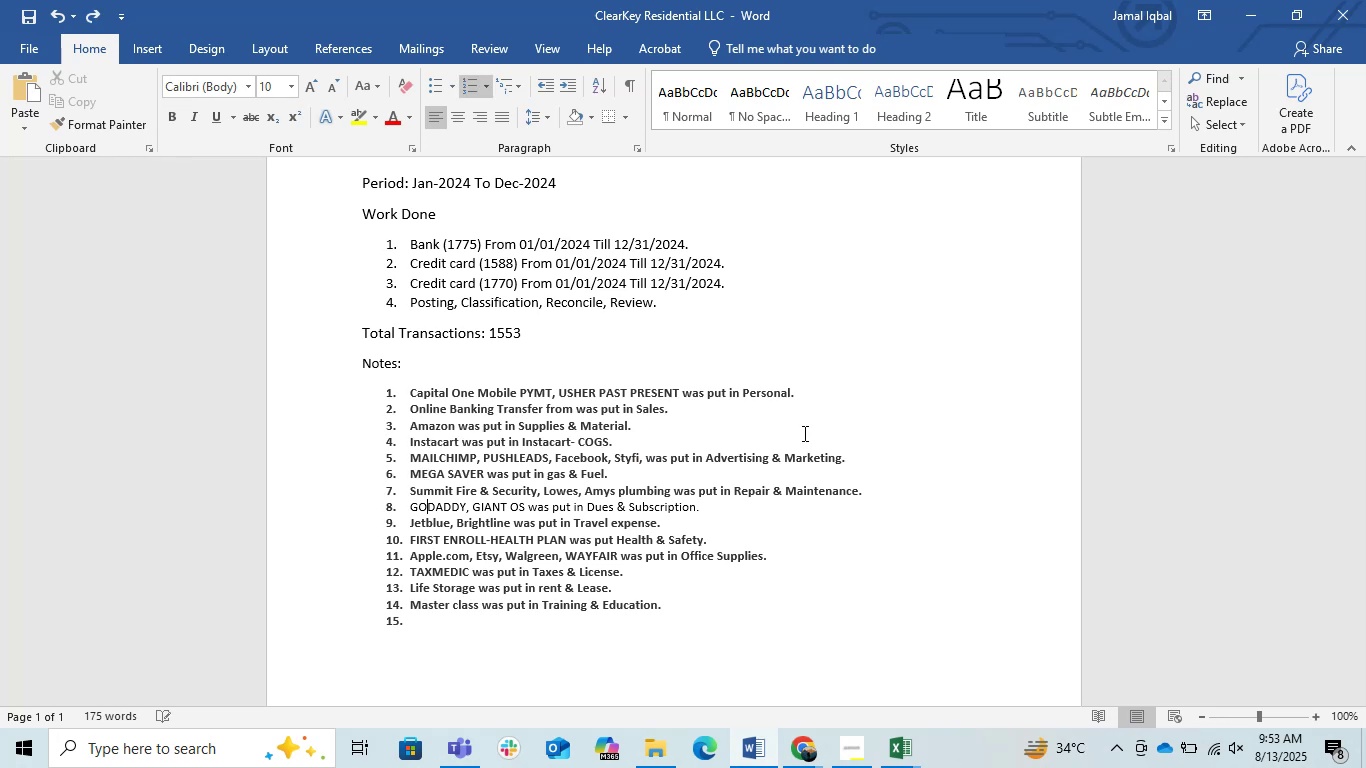 
key(ArrowDown)
 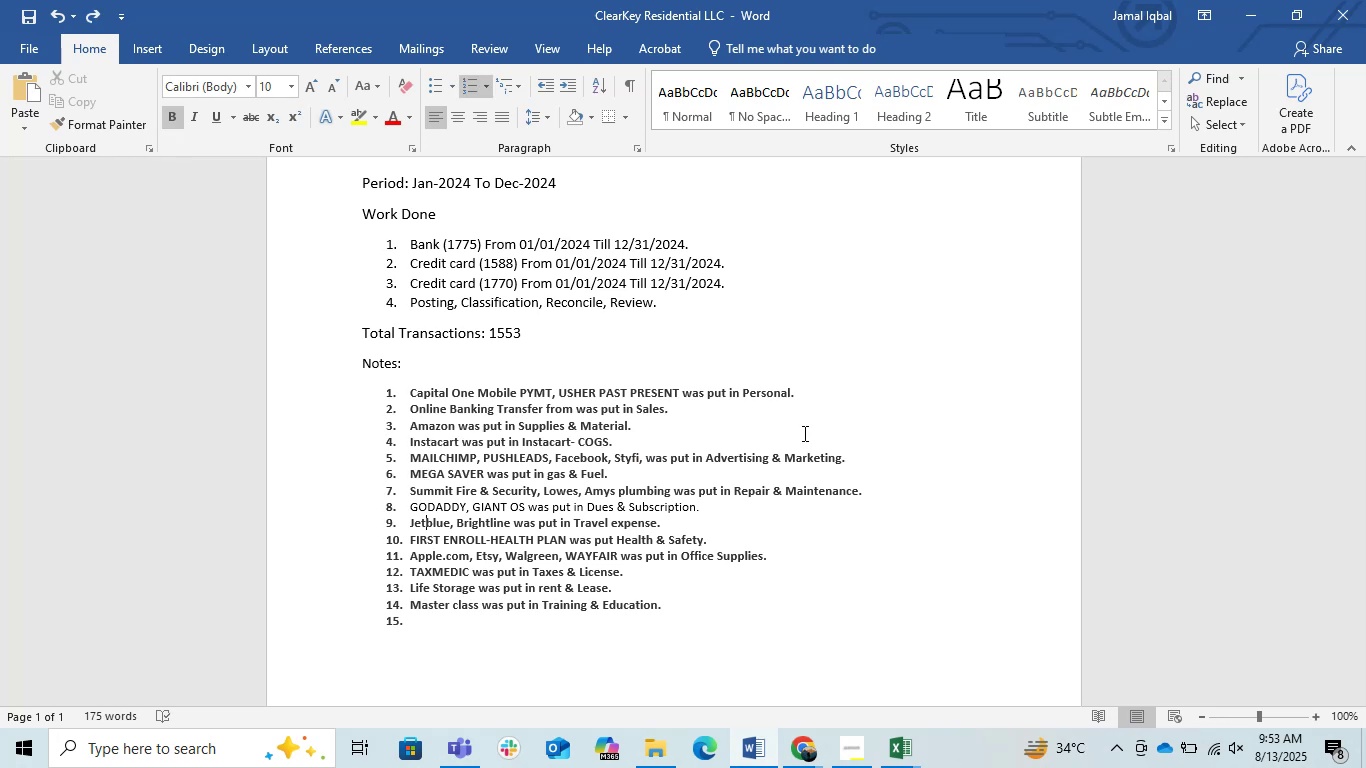 
key(ArrowDown)
 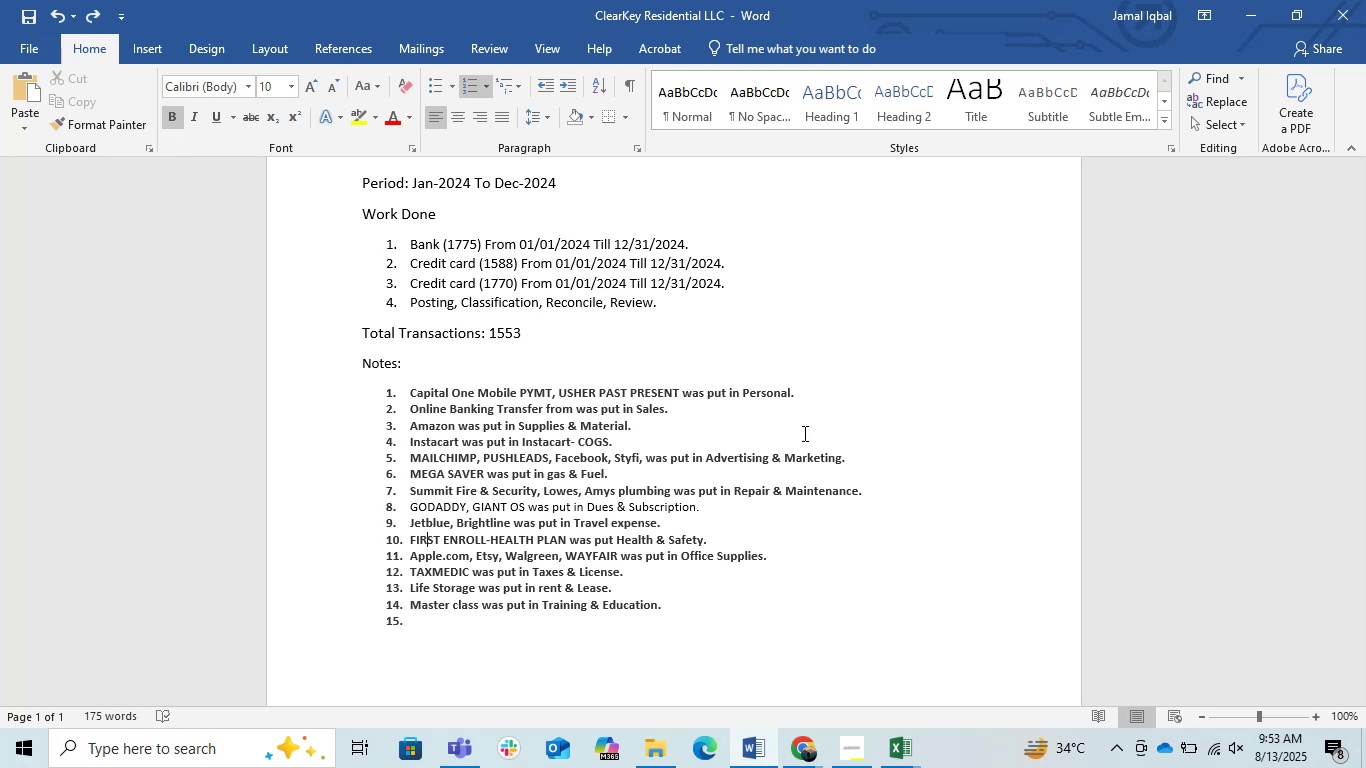 
key(ArrowDown)
 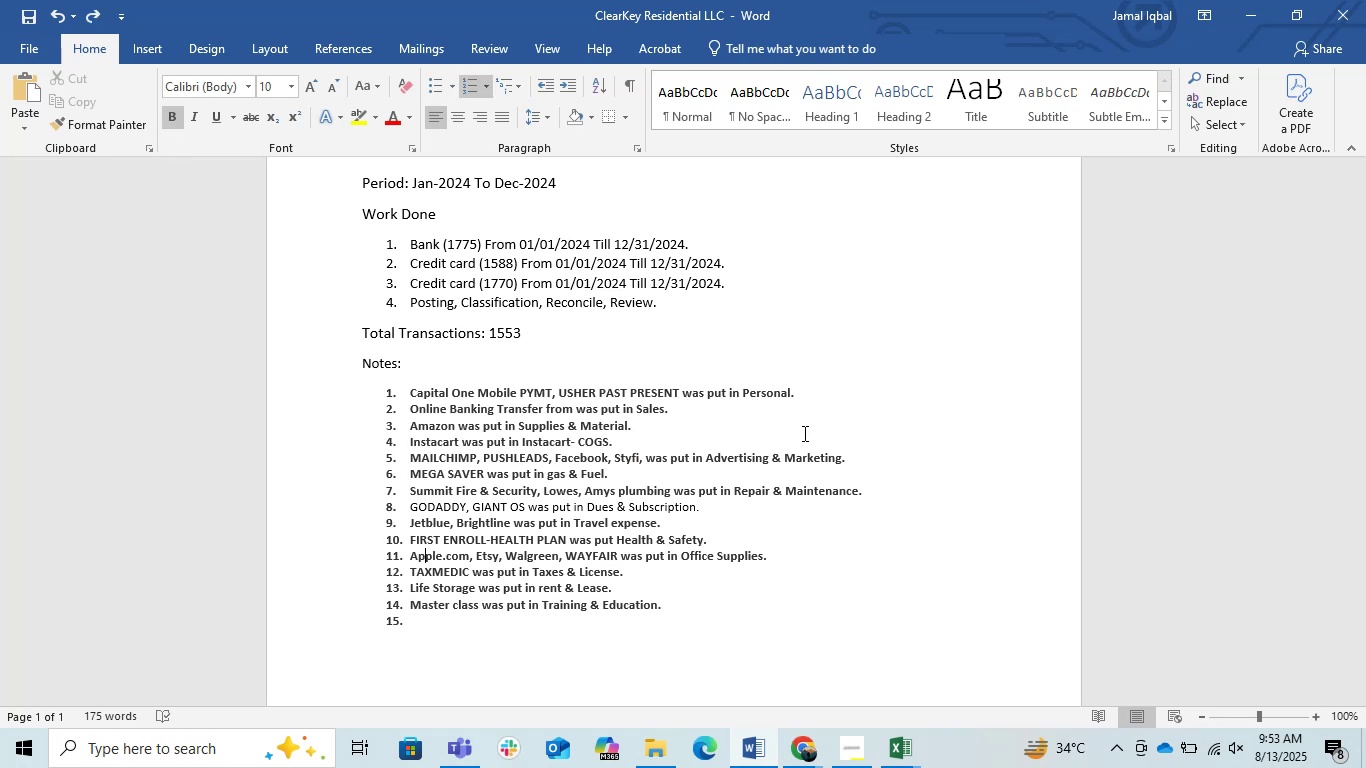 
key(ArrowDown)
 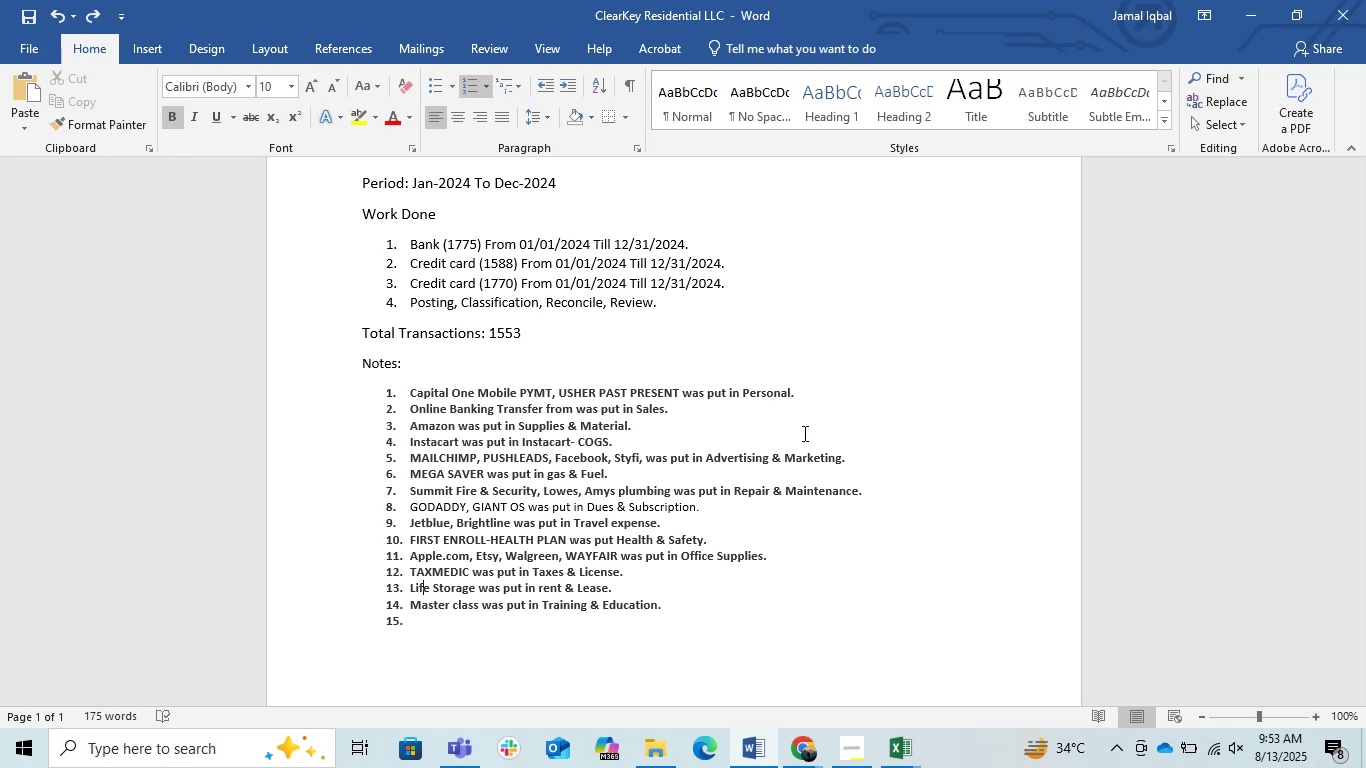 
key(ArrowDown)
 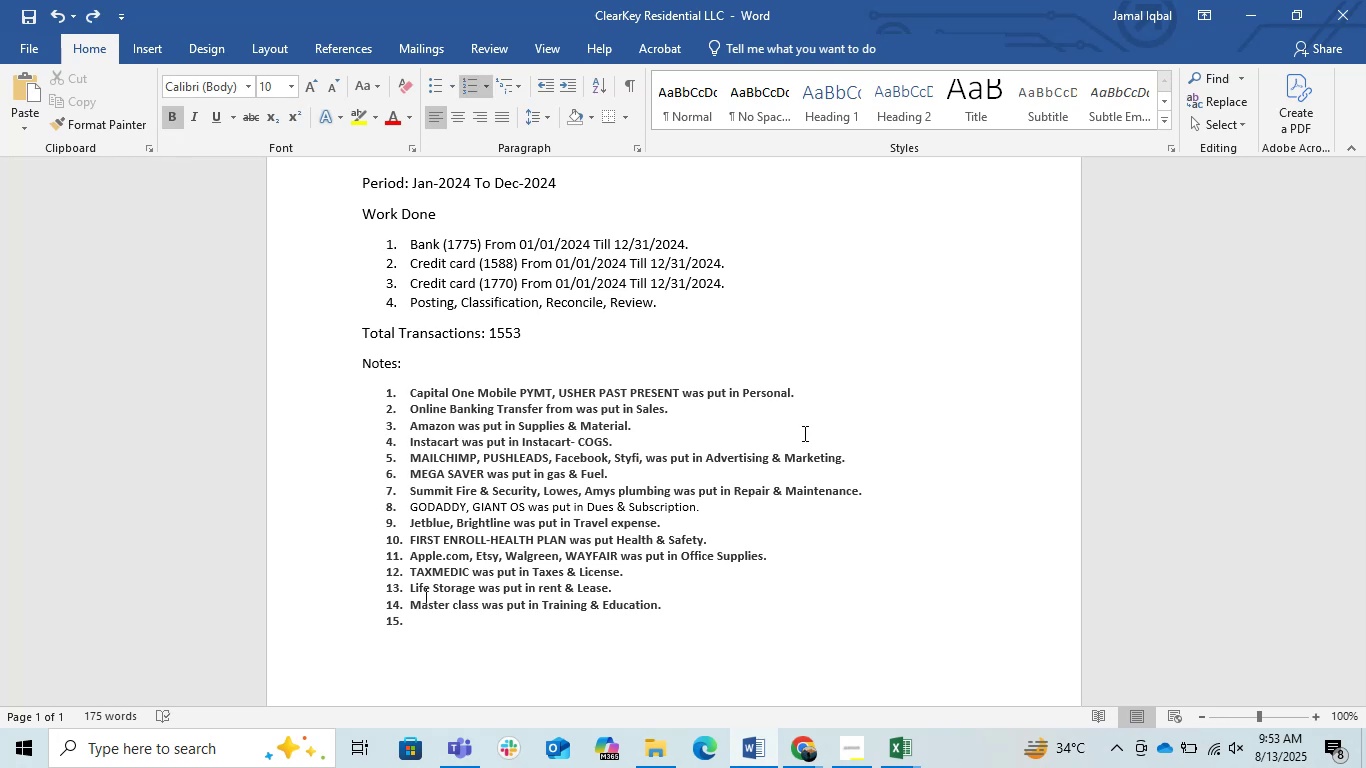 
key(ArrowDown)
 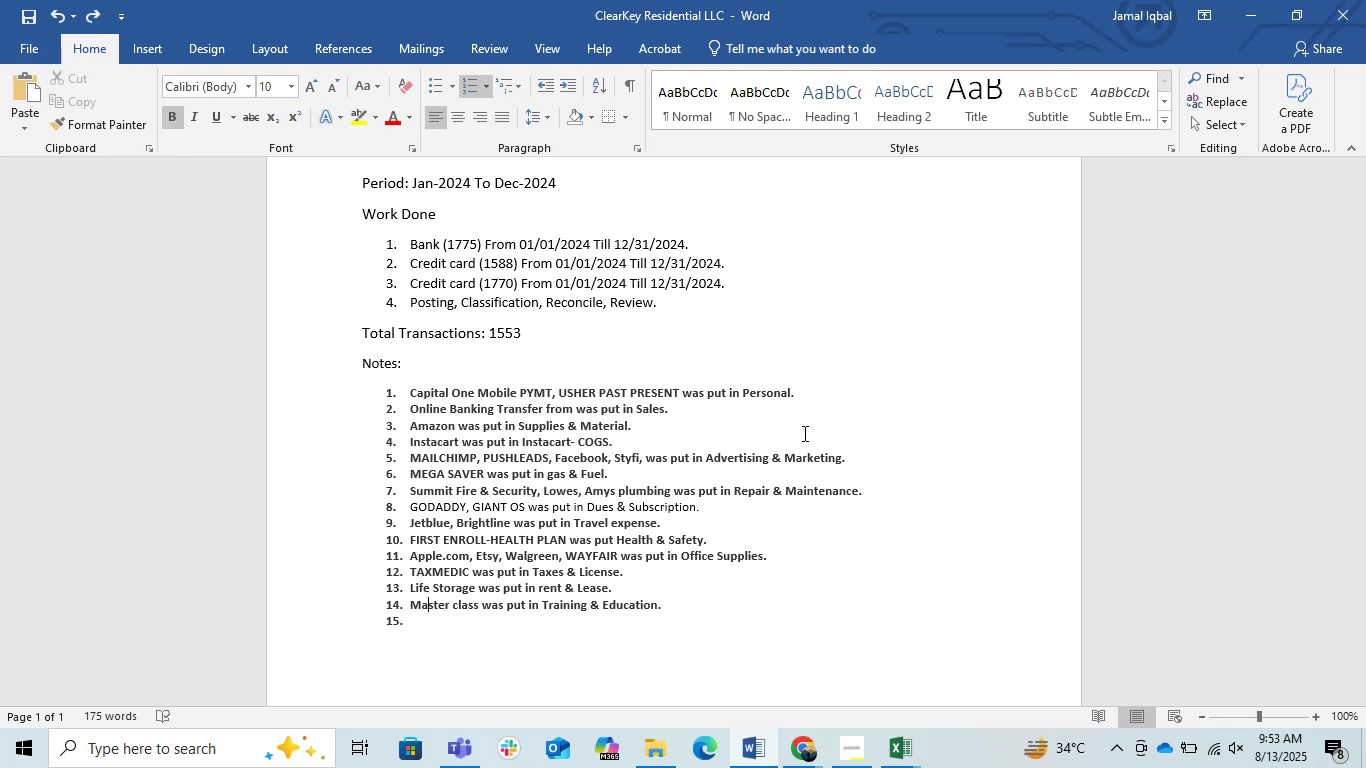 
key(ArrowDown)
 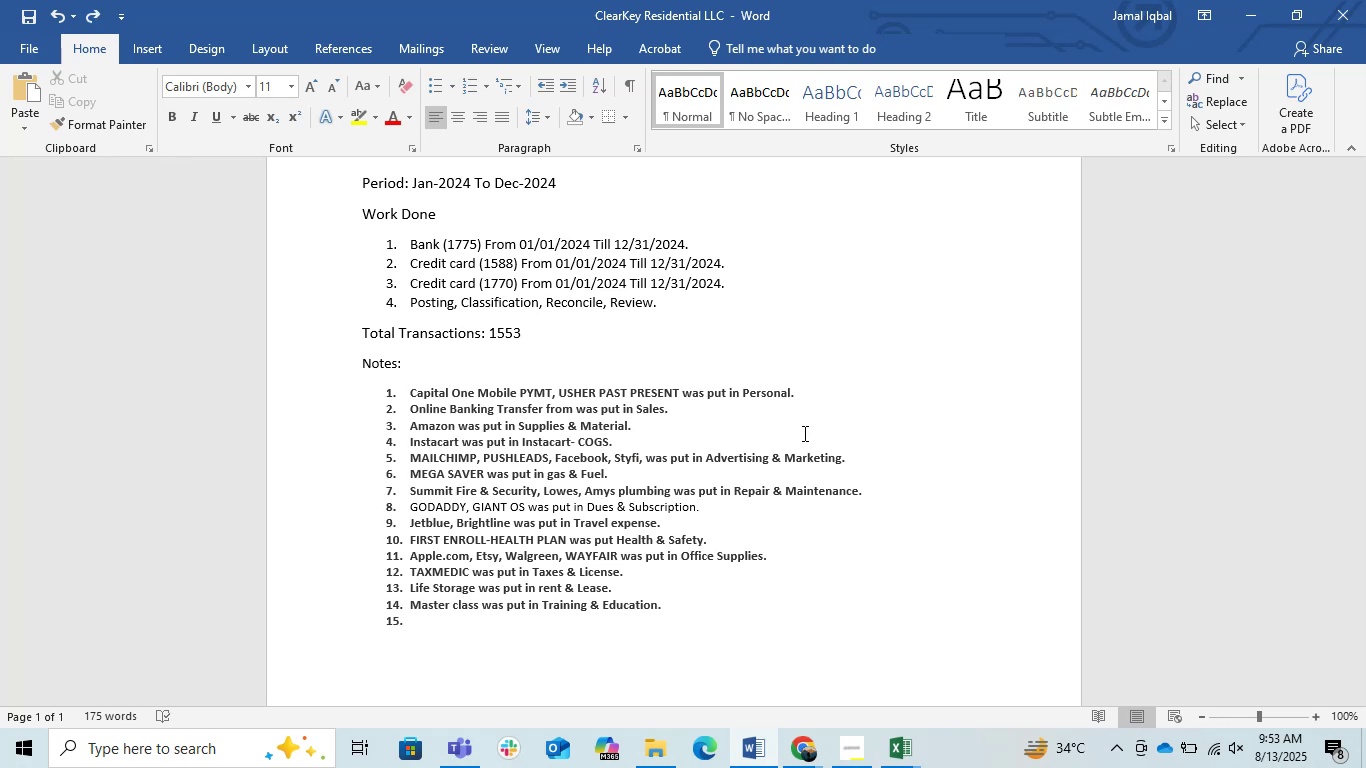 
key(ArrowUp)
 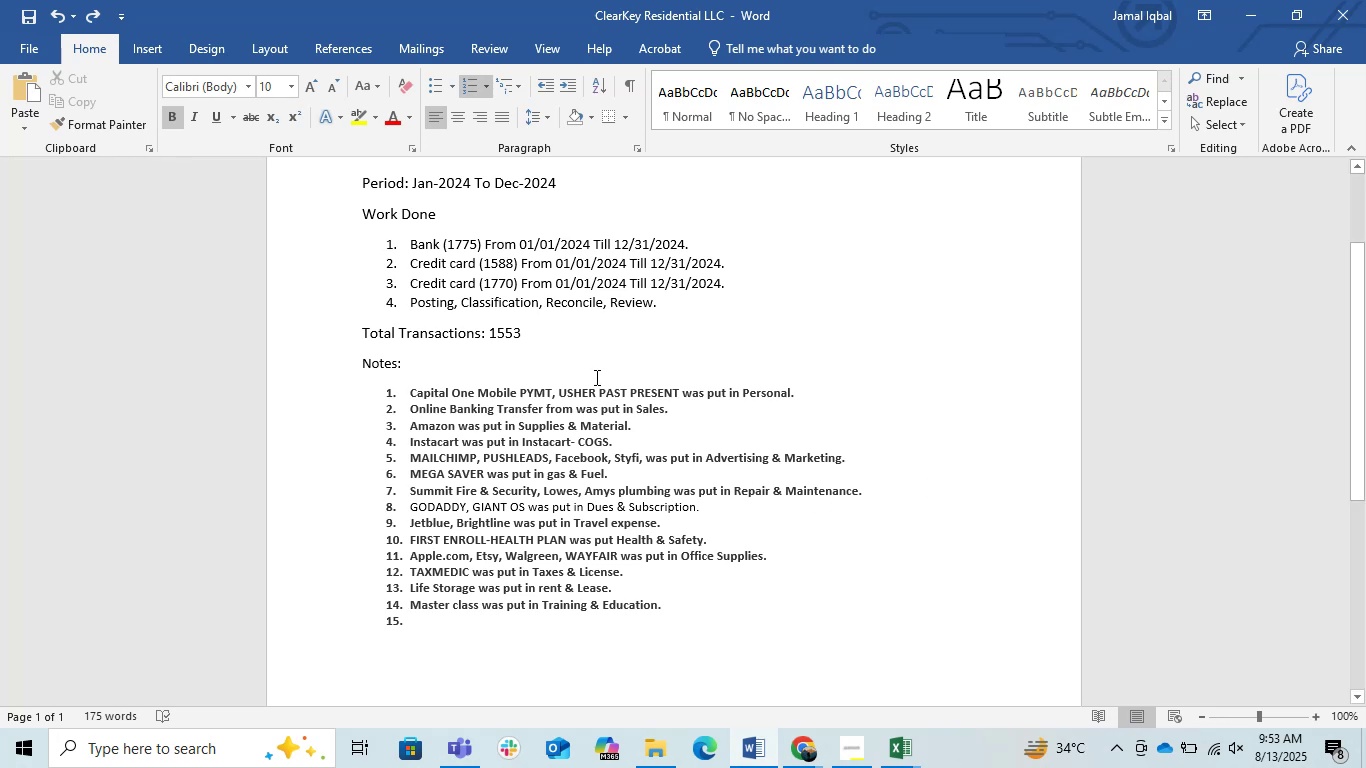 
double_click([625, 305])
 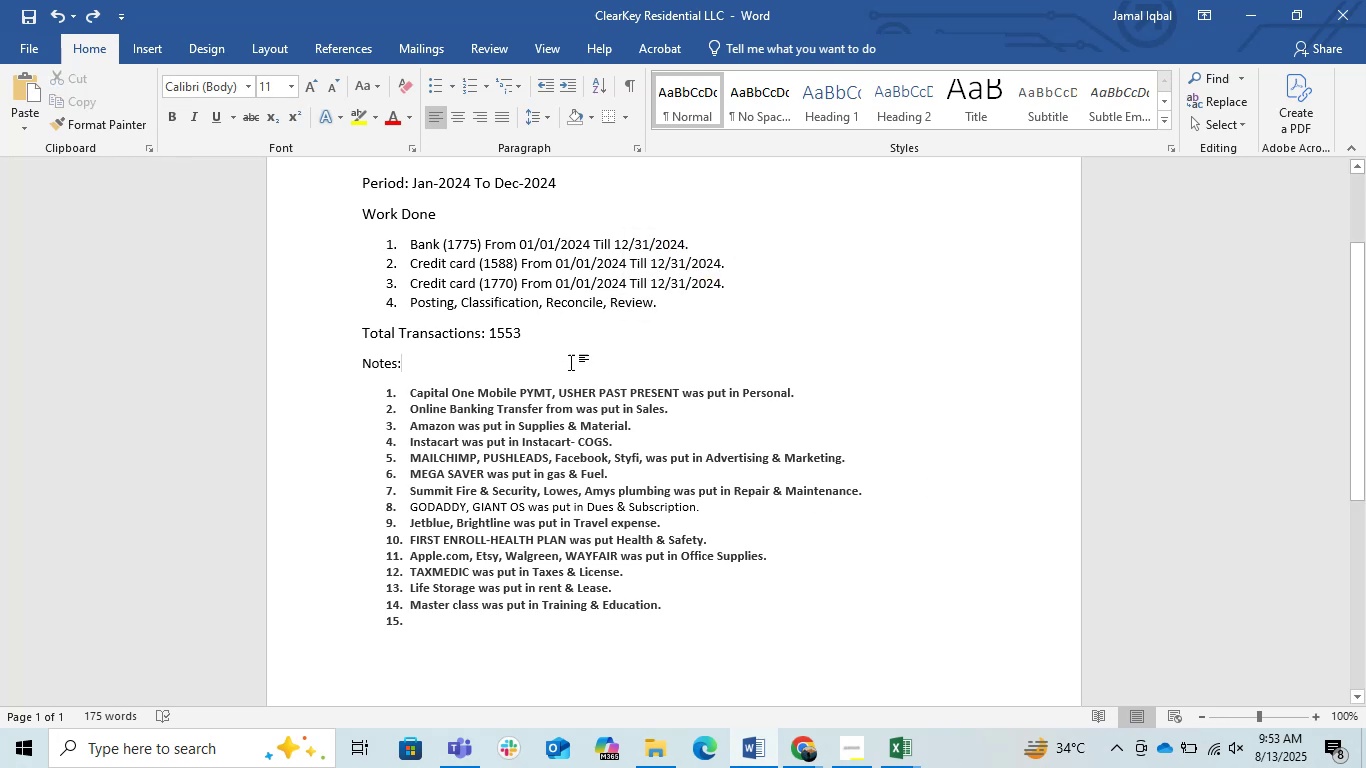 
scroll: coordinate [619, 464], scroll_direction: up, amount: 1.0
 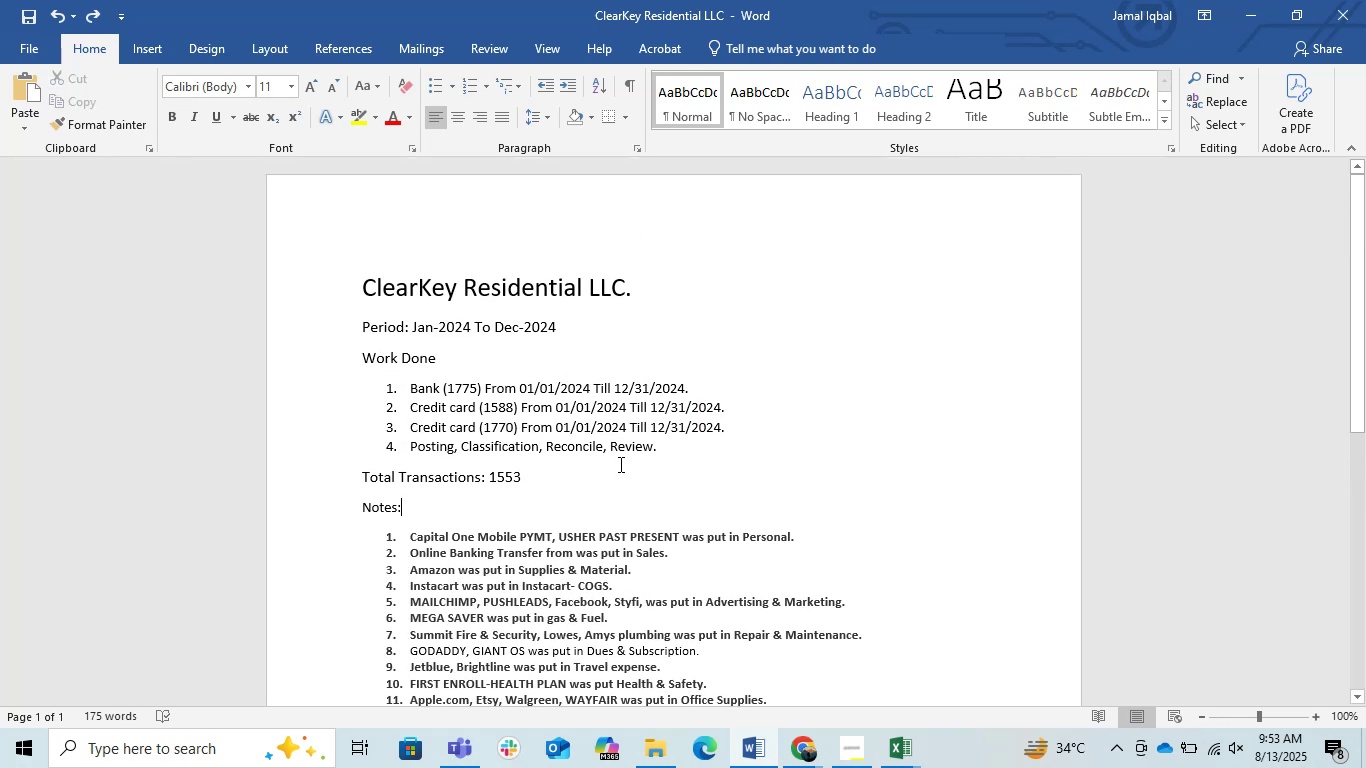 
scroll: coordinate [619, 464], scroll_direction: down, amount: 2.0
 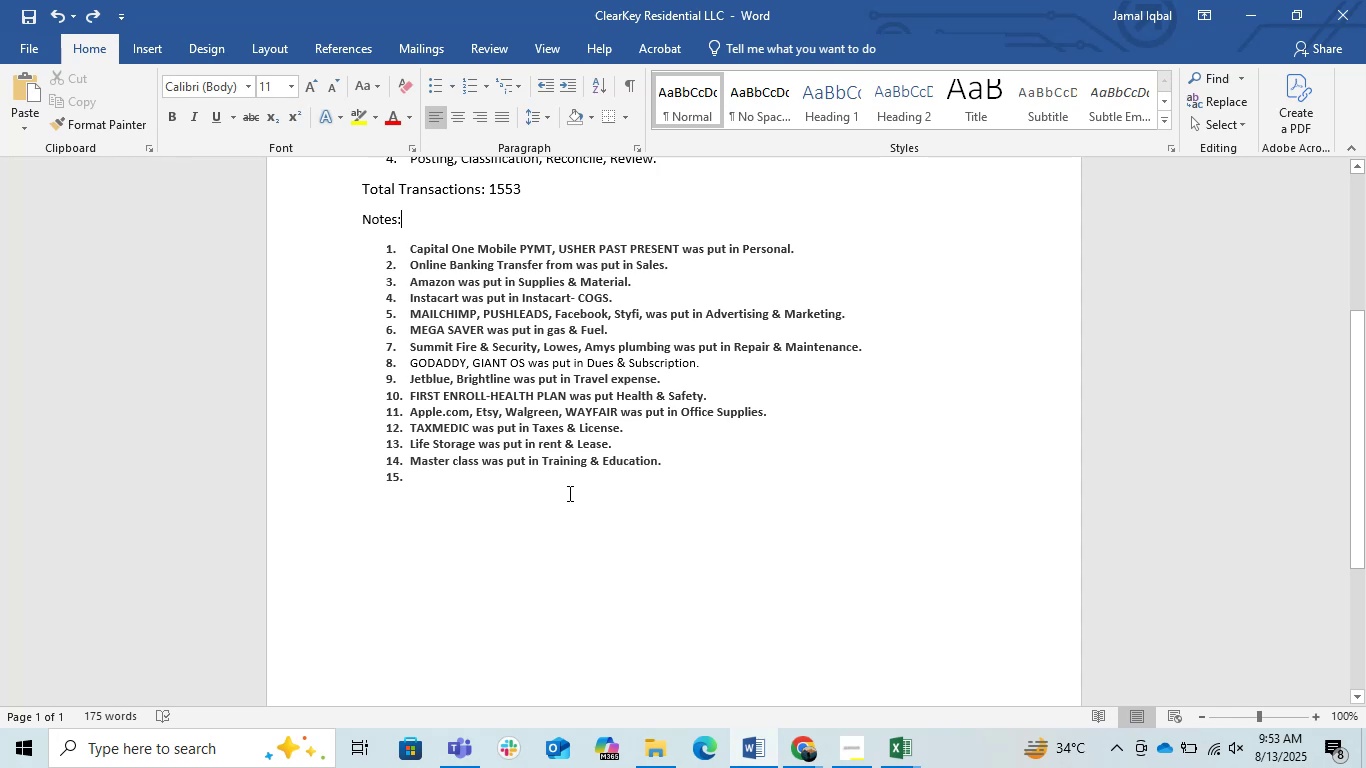 
wait(7.35)
 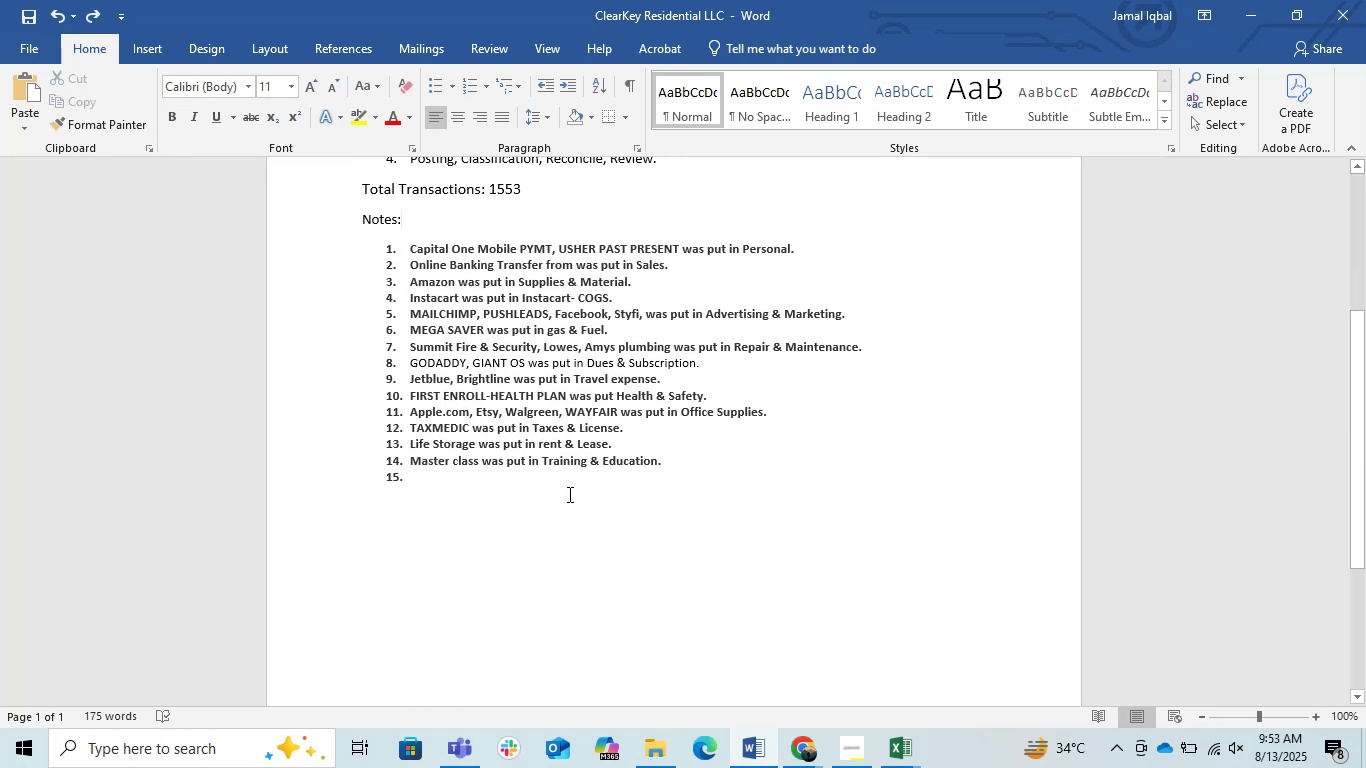 
left_click([1252, 4])
 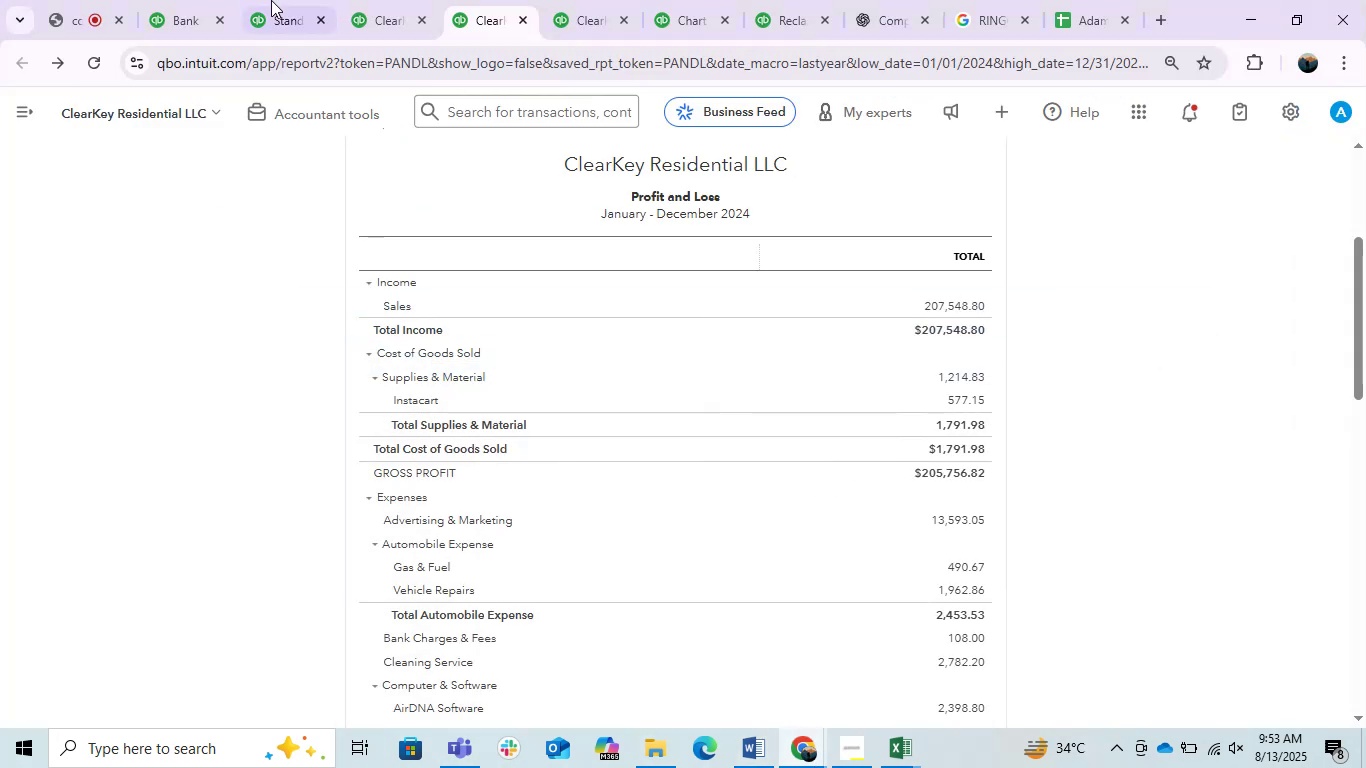 
left_click([148, 0])
 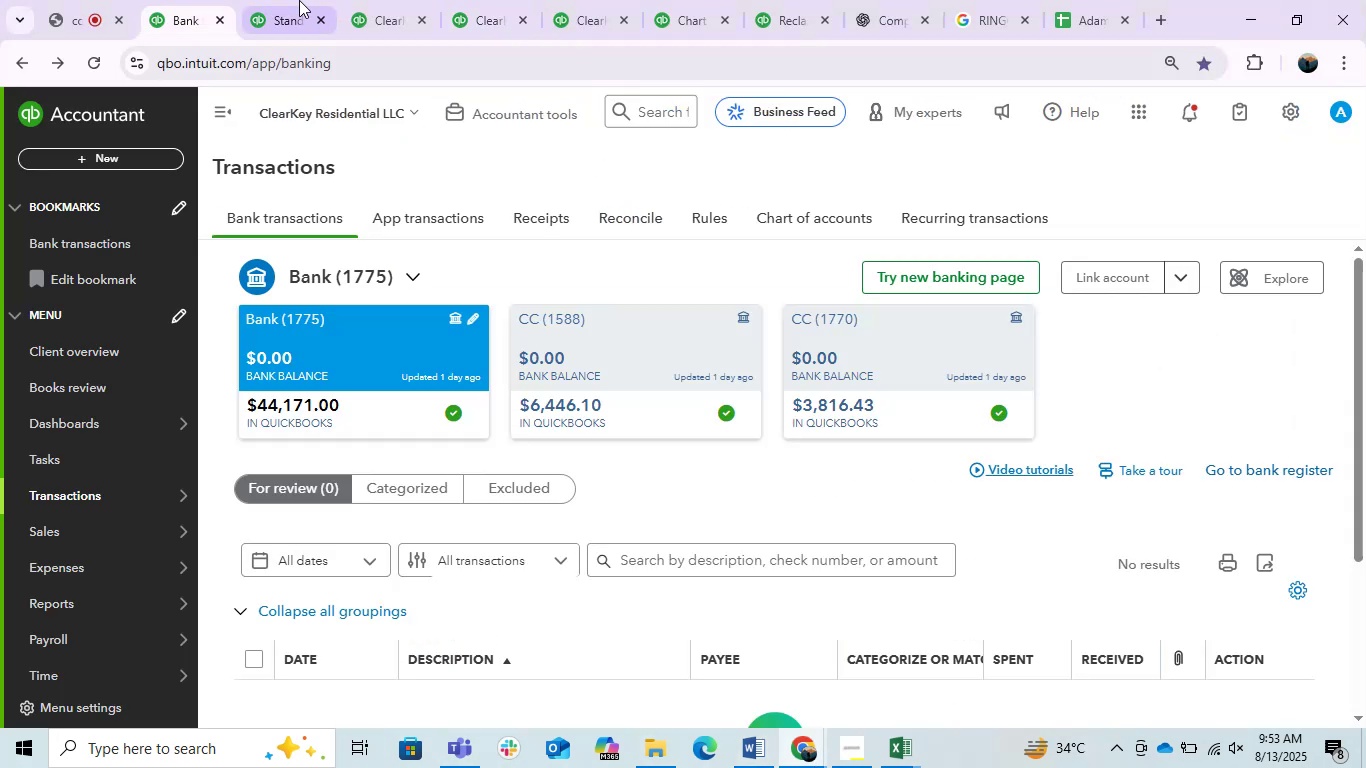 
left_click([331, 0])
 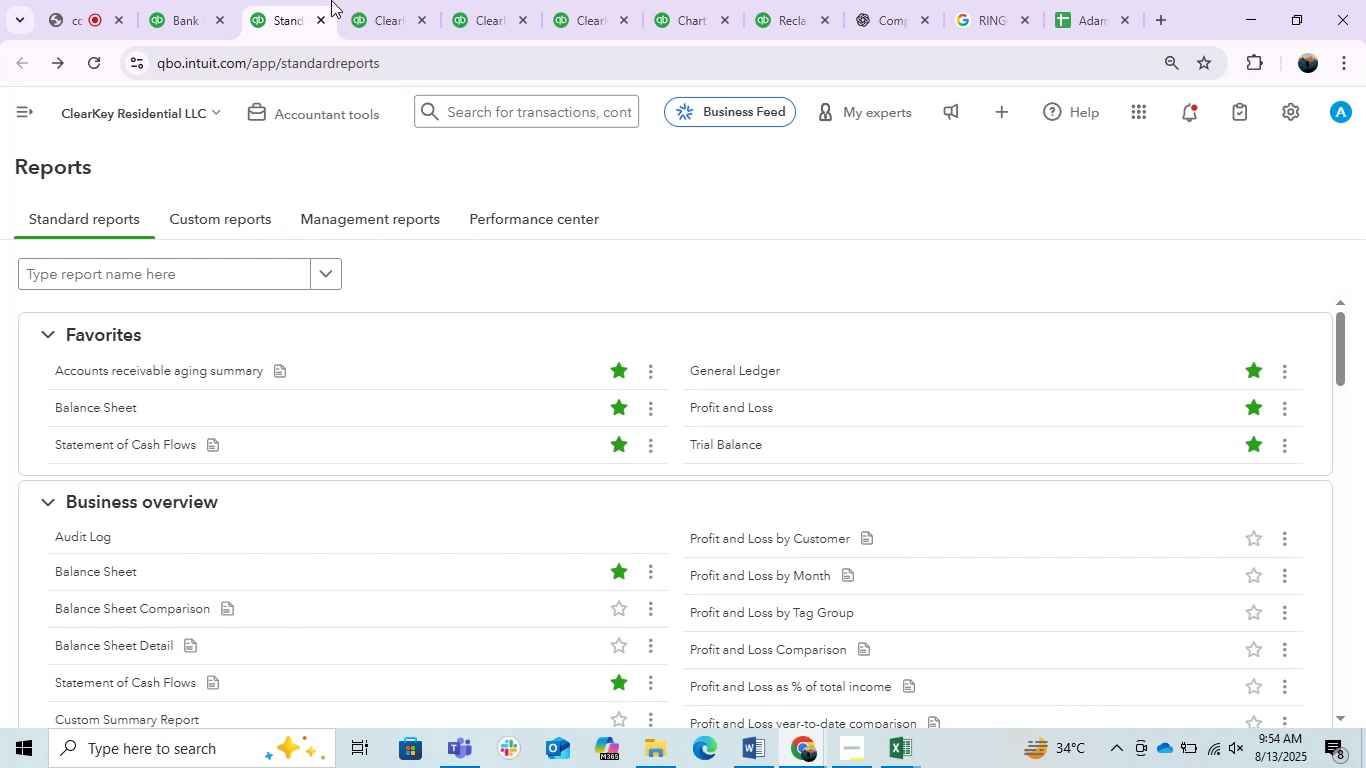 
wait(34.51)
 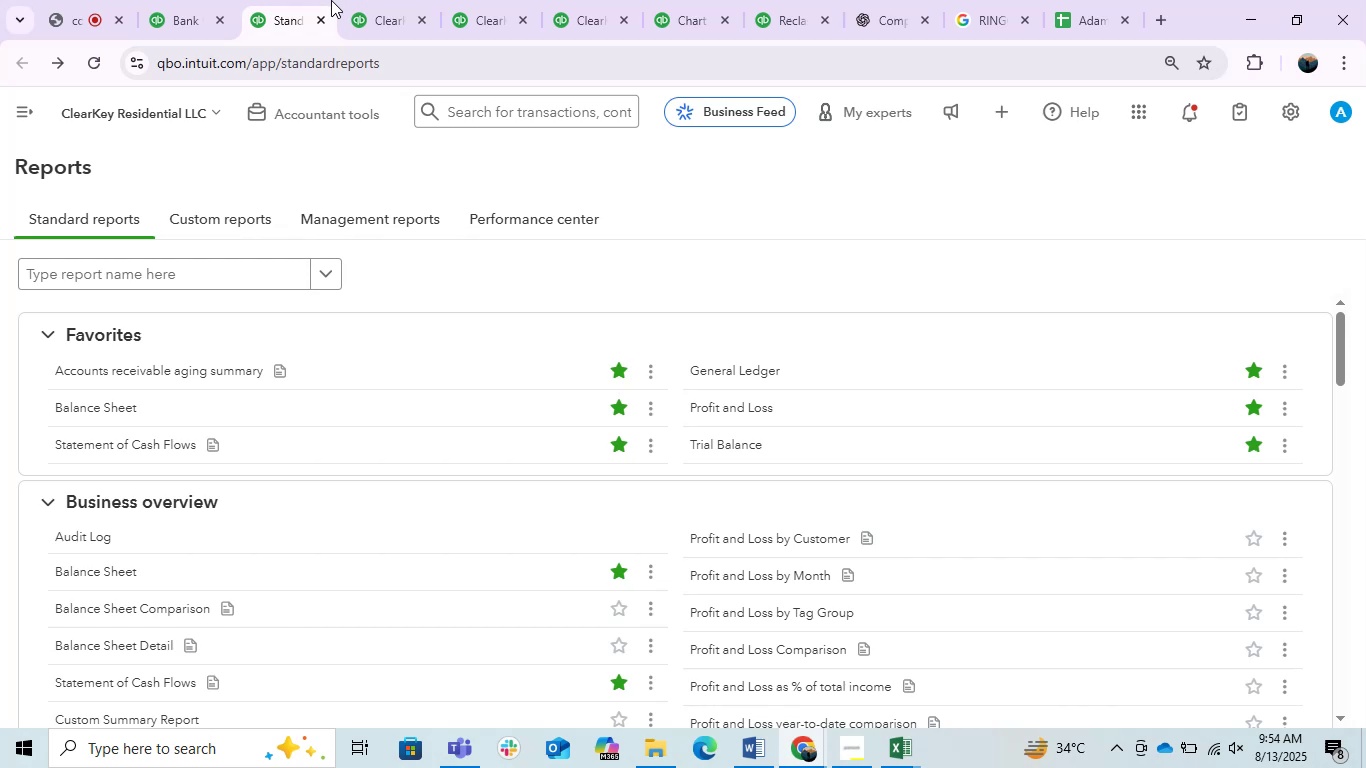 
scroll: coordinate [331, 0], scroll_direction: down, amount: 3.0
 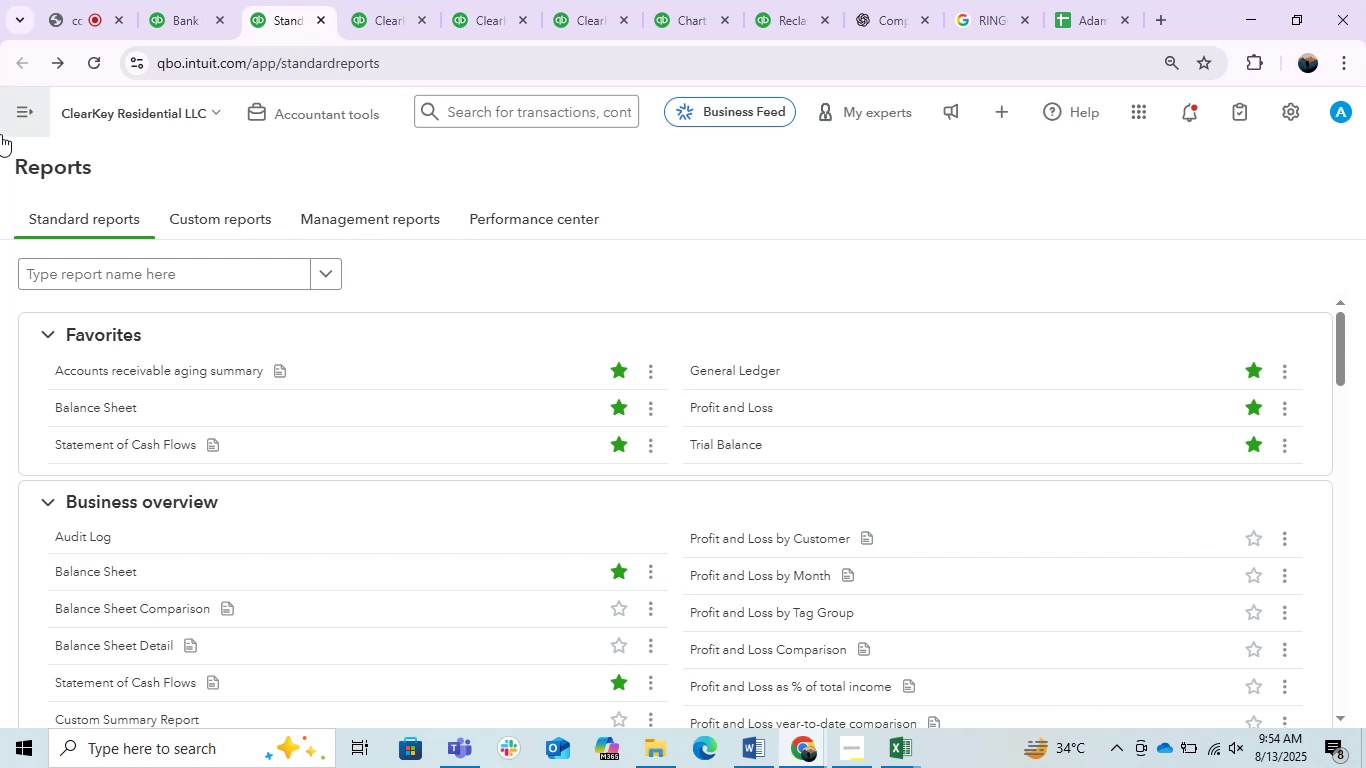 
scroll: coordinate [553, 276], scroll_direction: up, amount: 2.0
 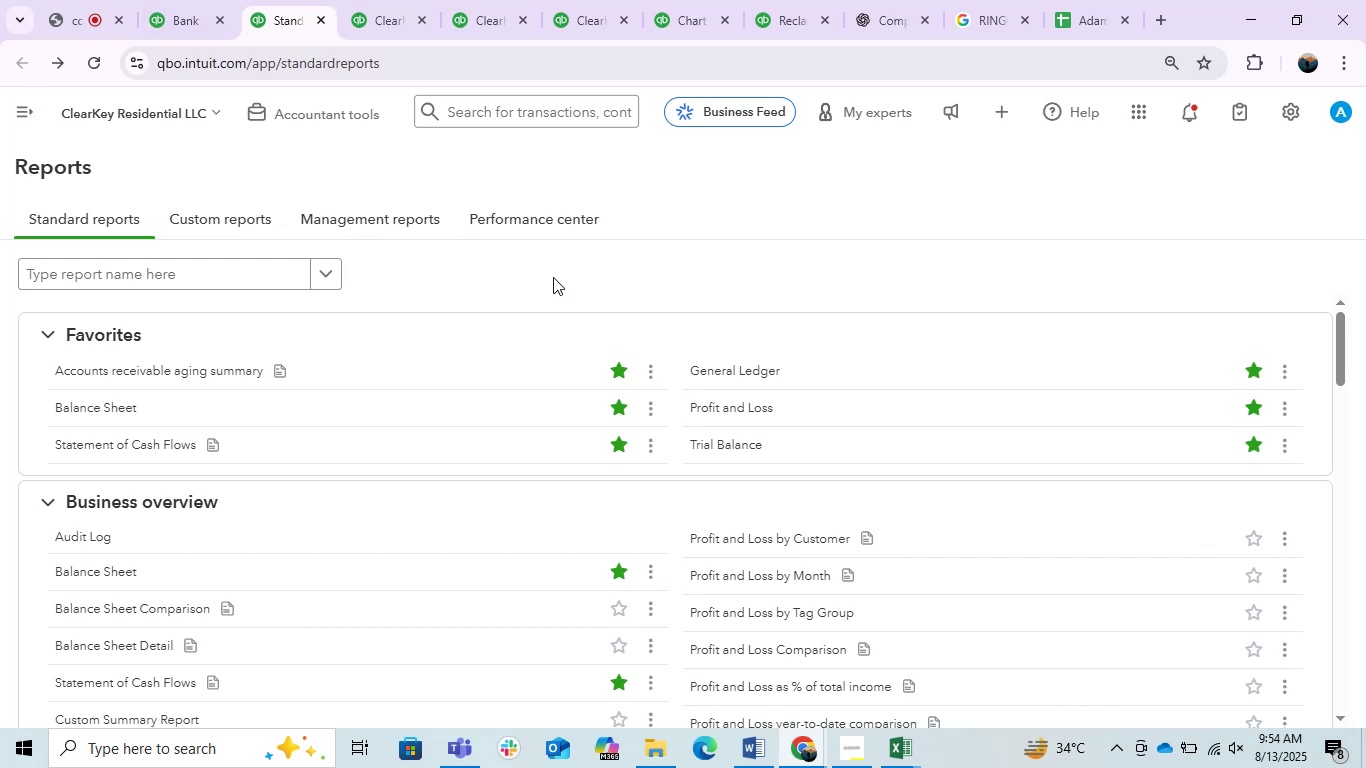 
scroll: coordinate [247, 356], scroll_direction: down, amount: 3.0
 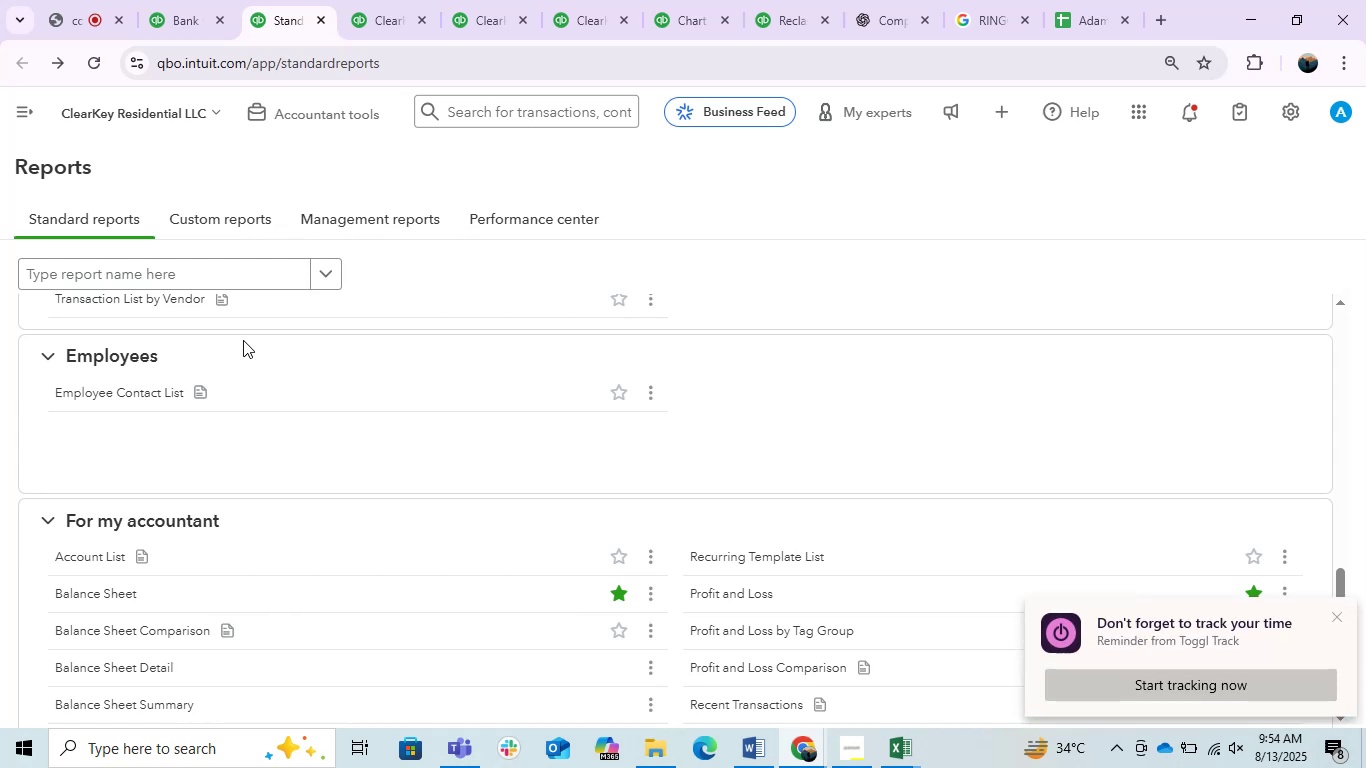 
wait(17.86)
 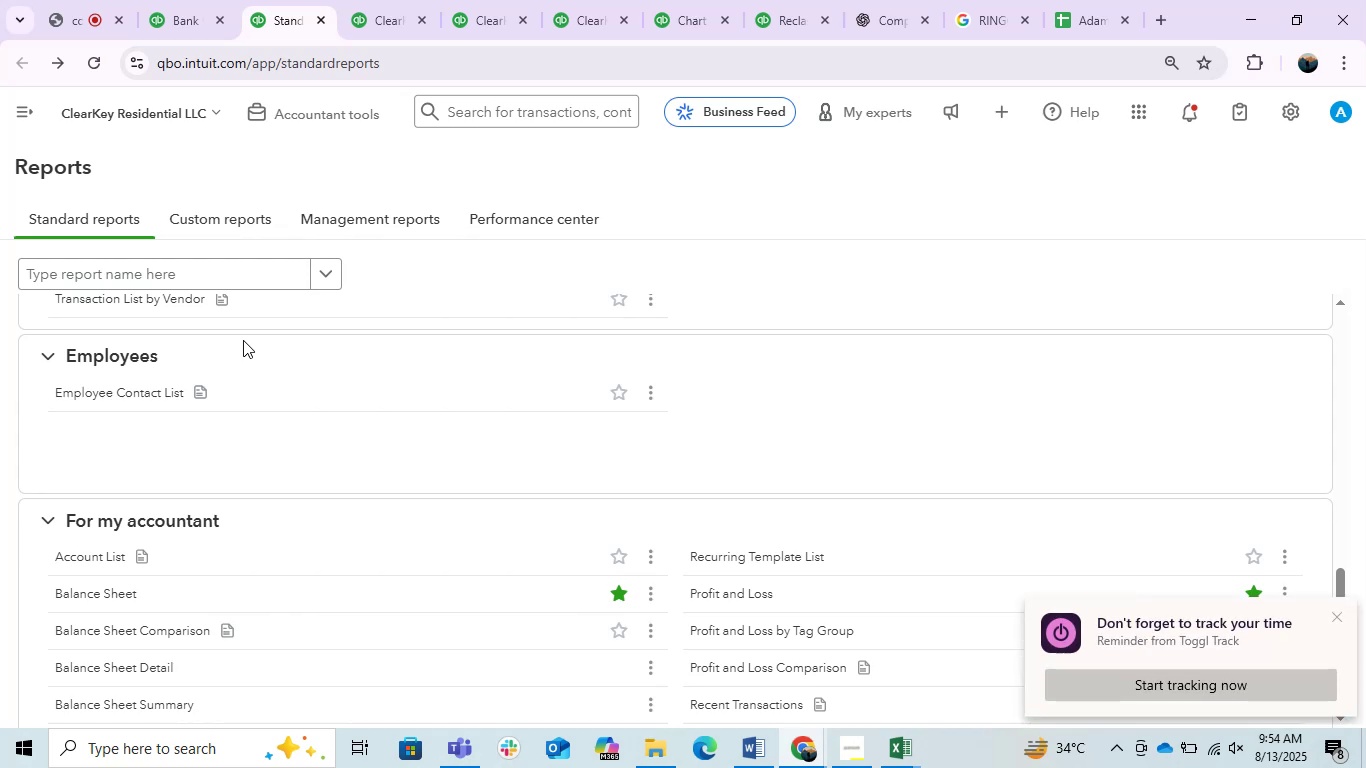 
scroll: coordinate [358, 561], scroll_direction: down, amount: 6.0
 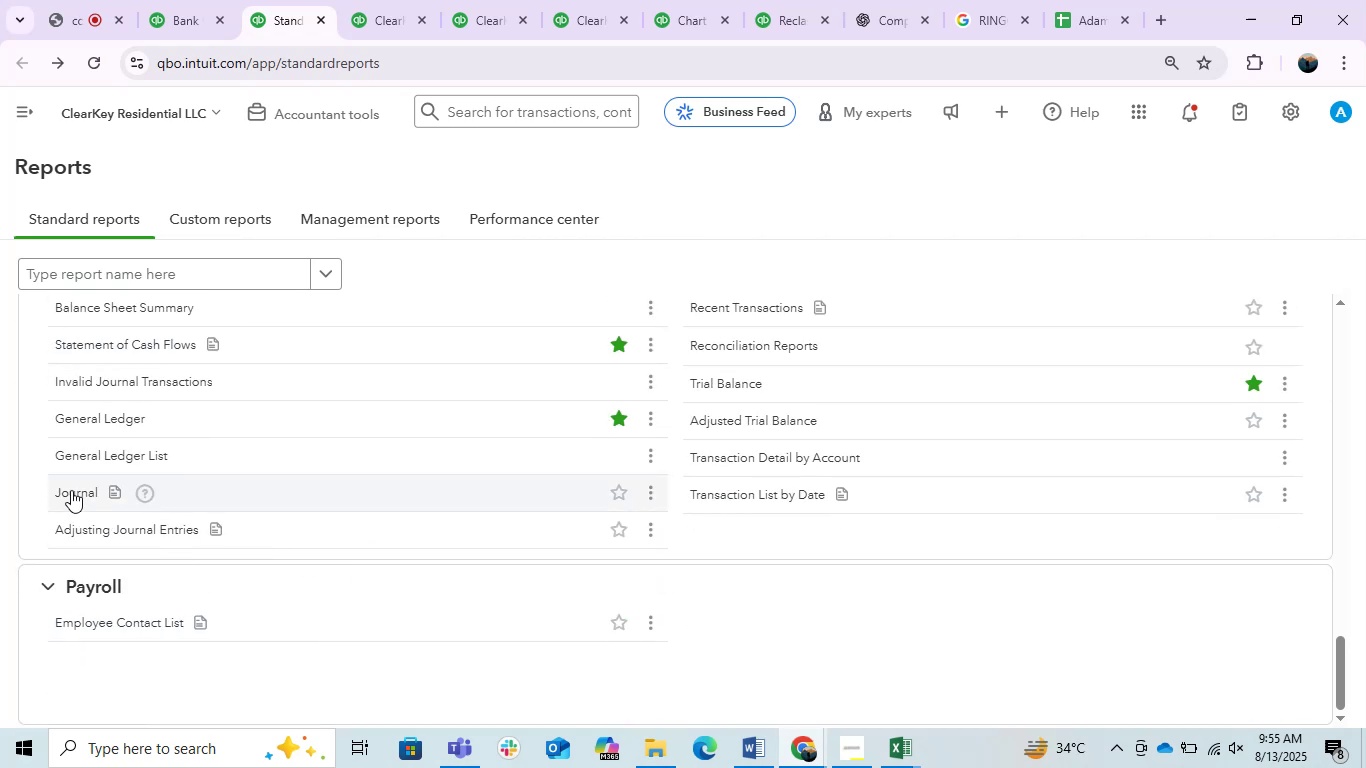 
scroll: coordinate [788, 501], scroll_direction: up, amount: 18.0
 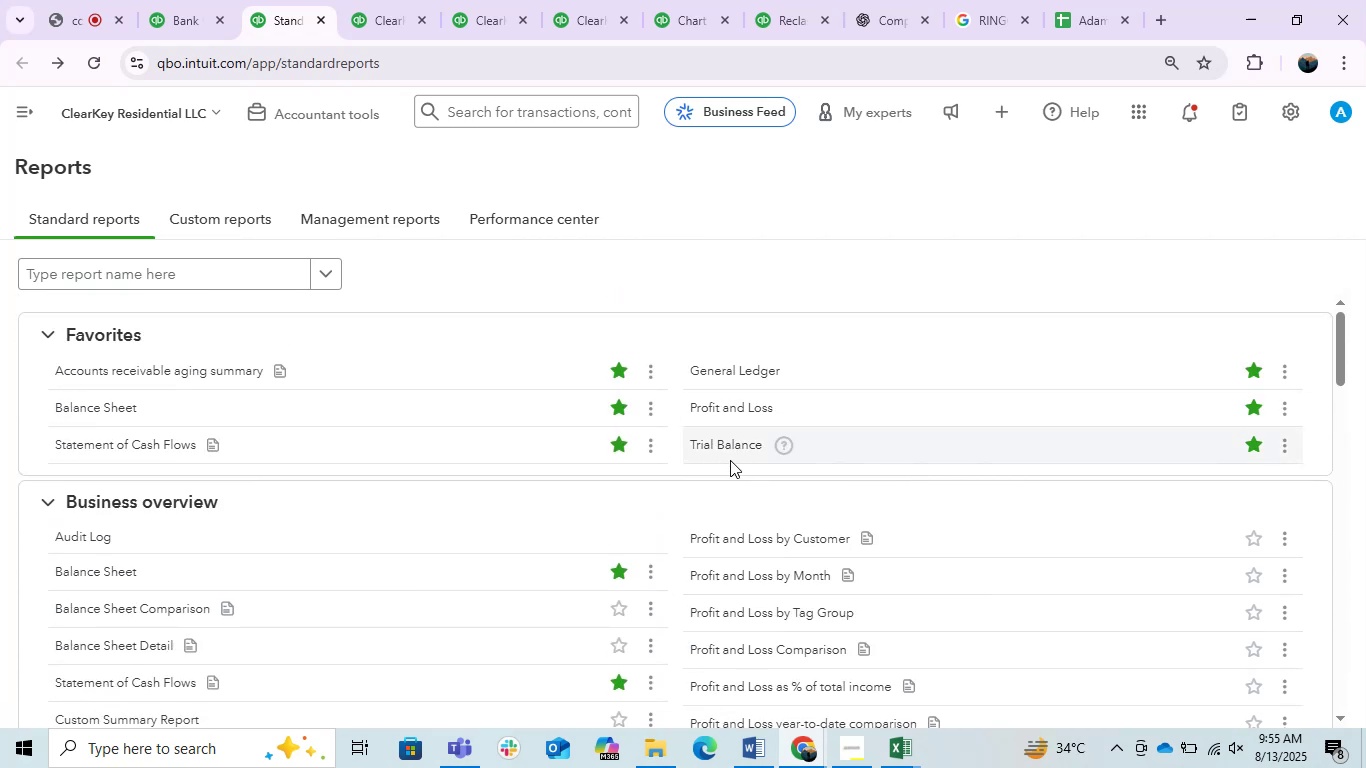 
right_click([723, 453])
 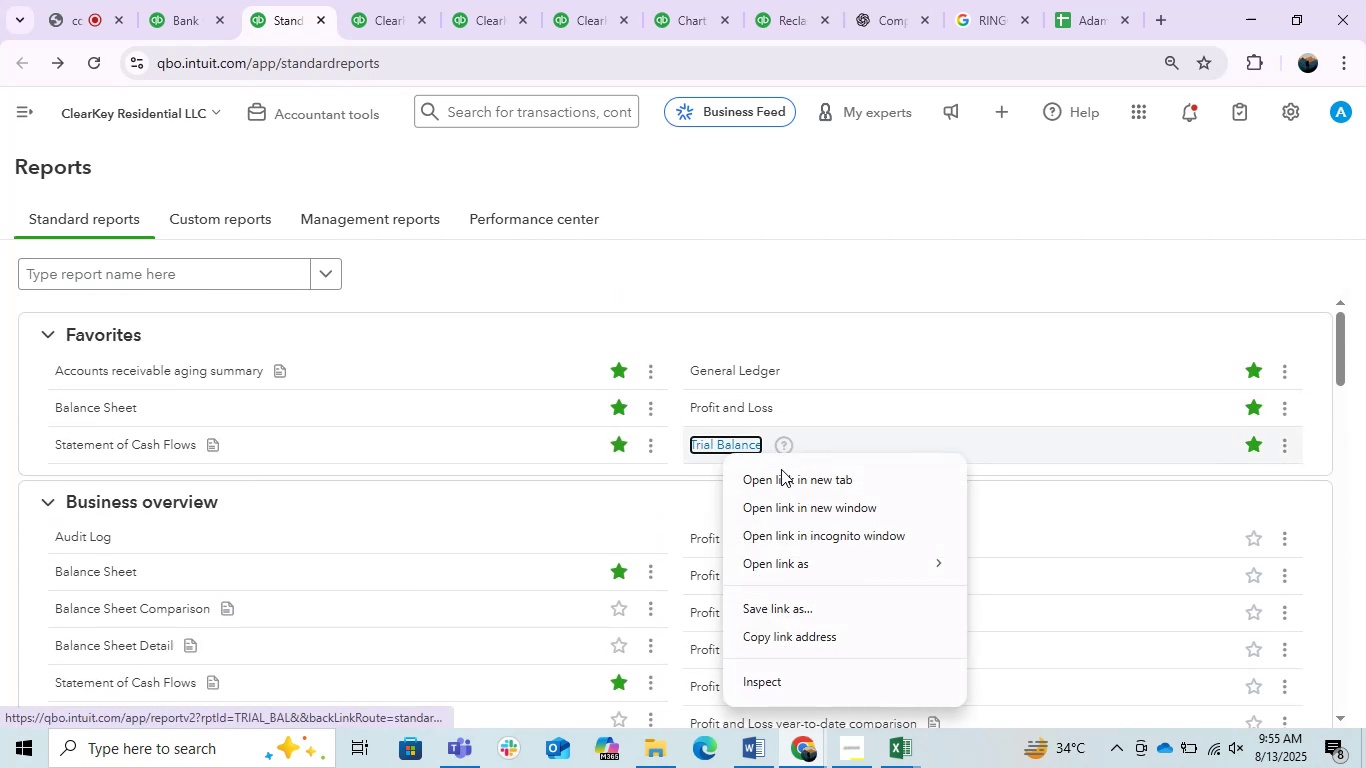 
left_click([788, 479])
 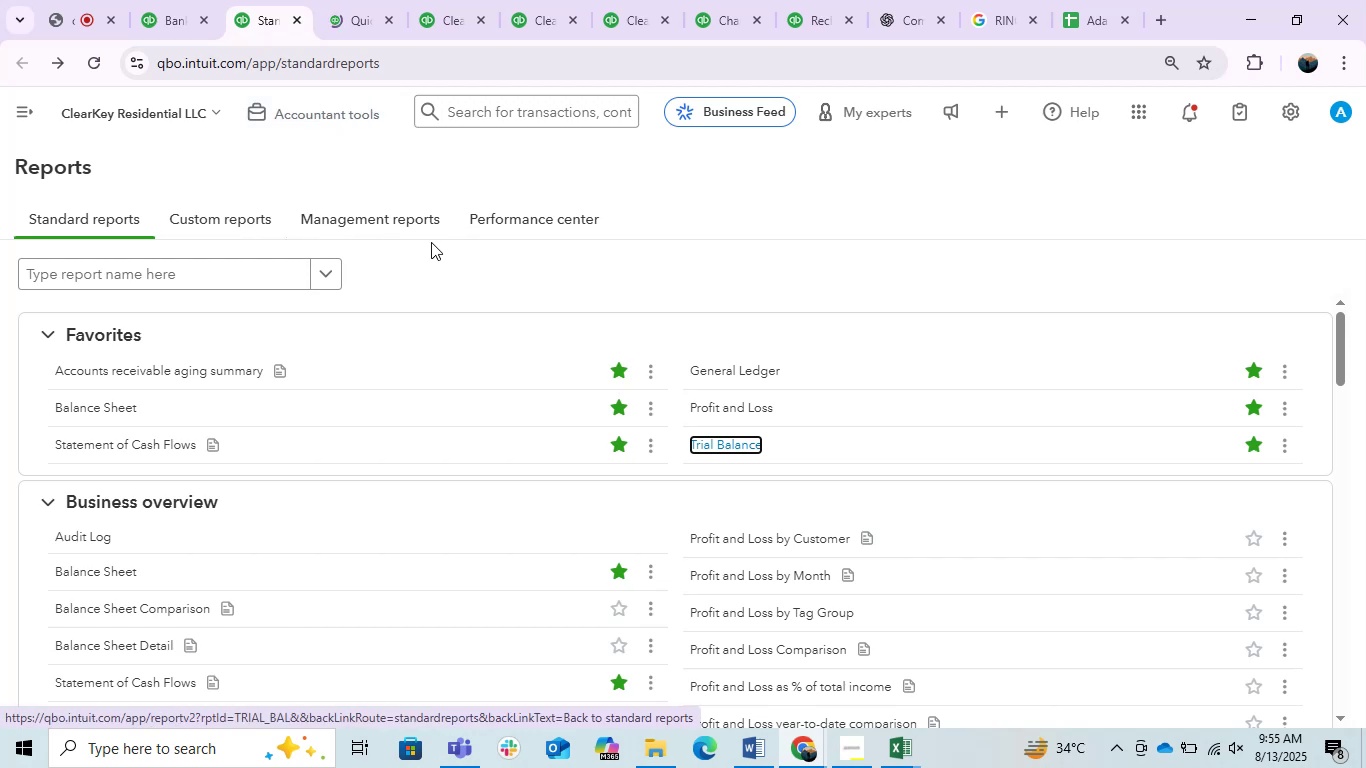 
wait(12.04)
 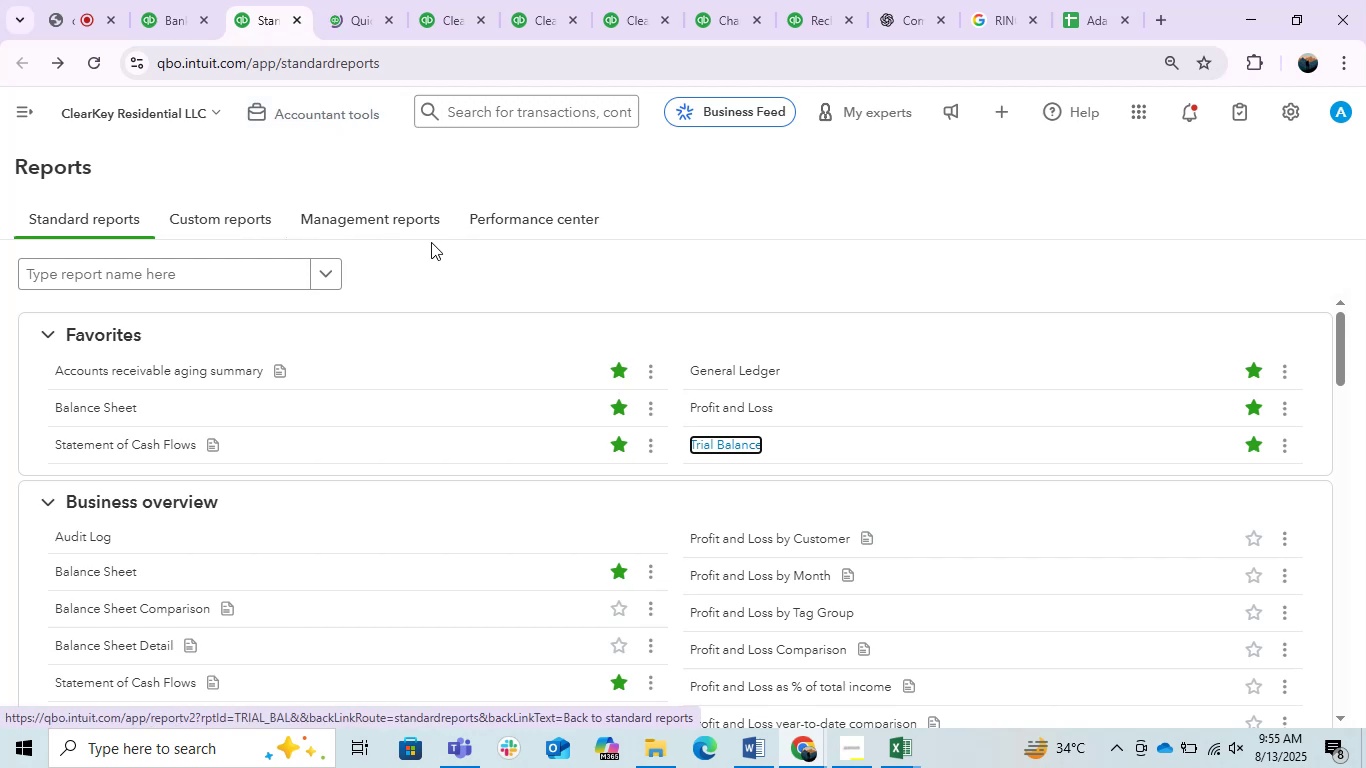 
left_click([376, 0])
 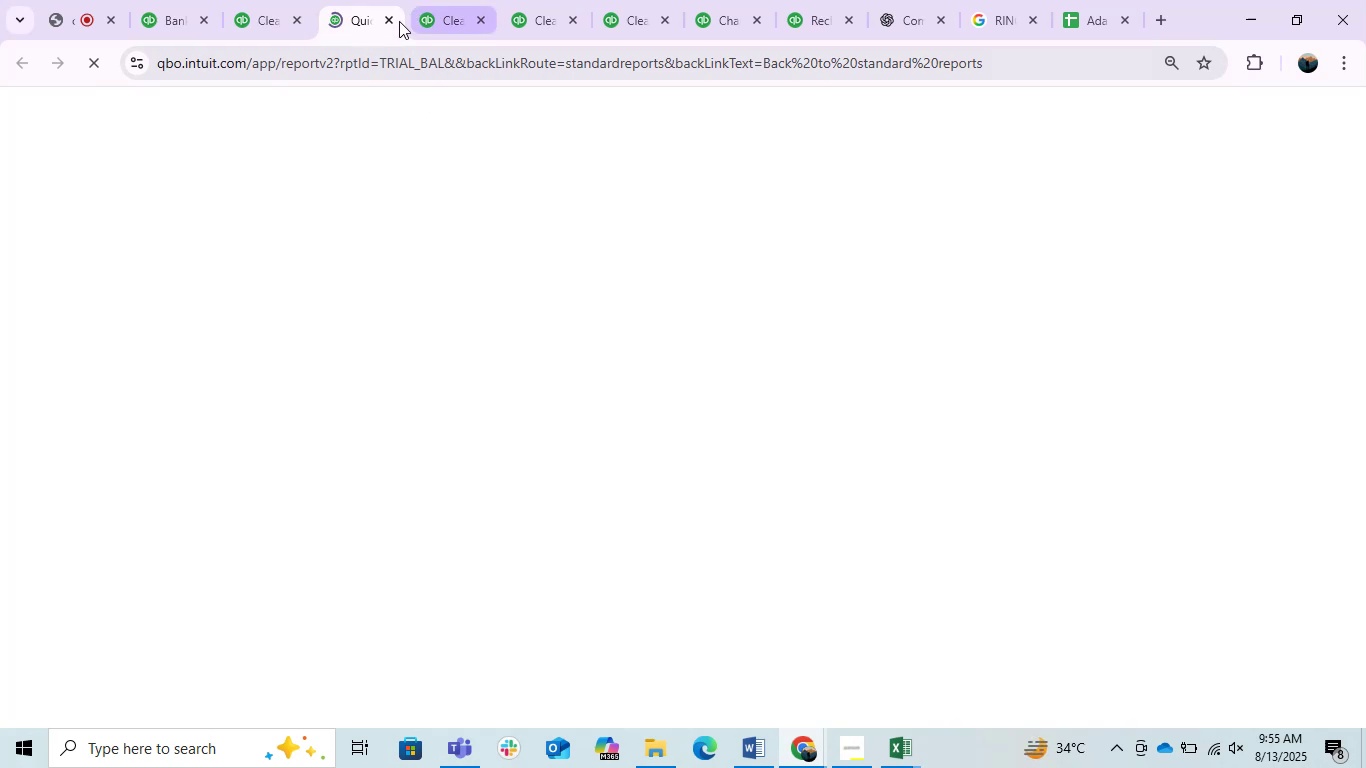 
left_click([388, 24])
 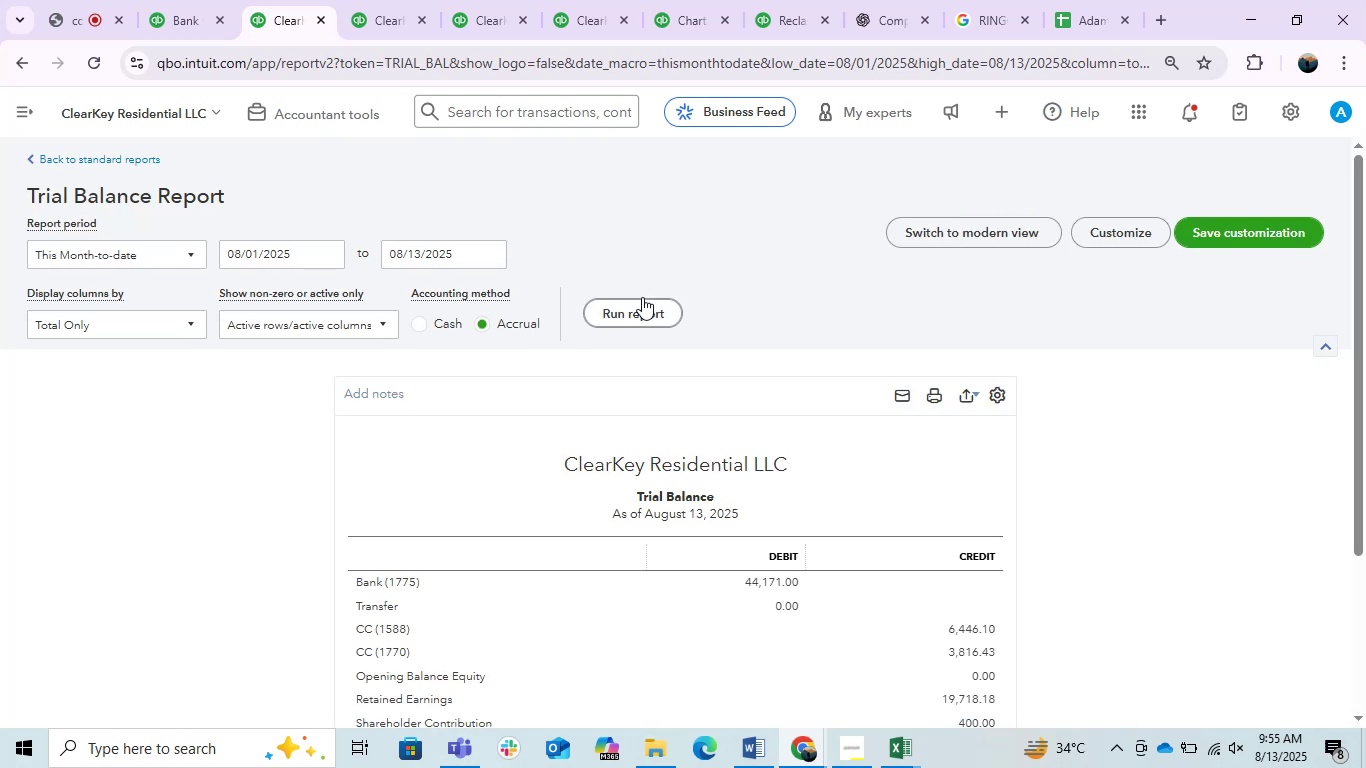 
wait(19.81)
 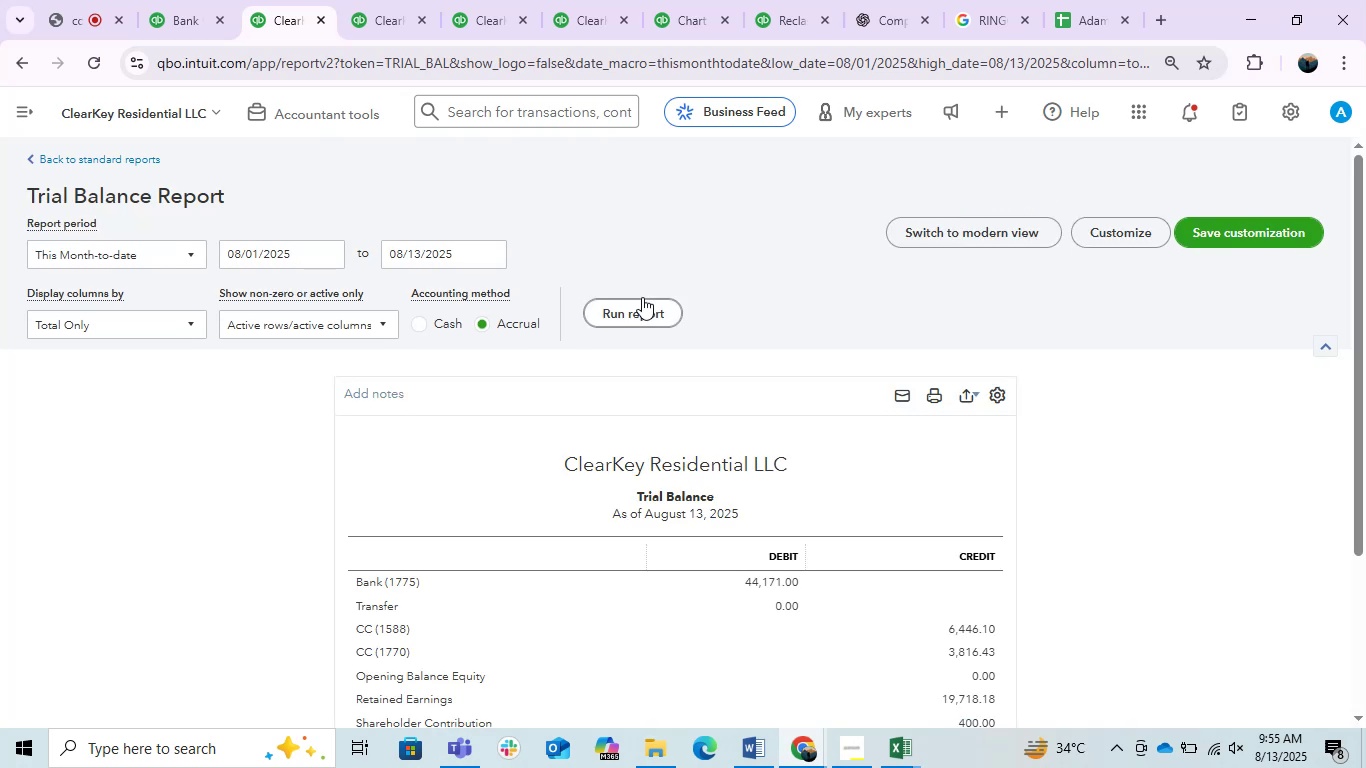 
left_click([174, 267])
 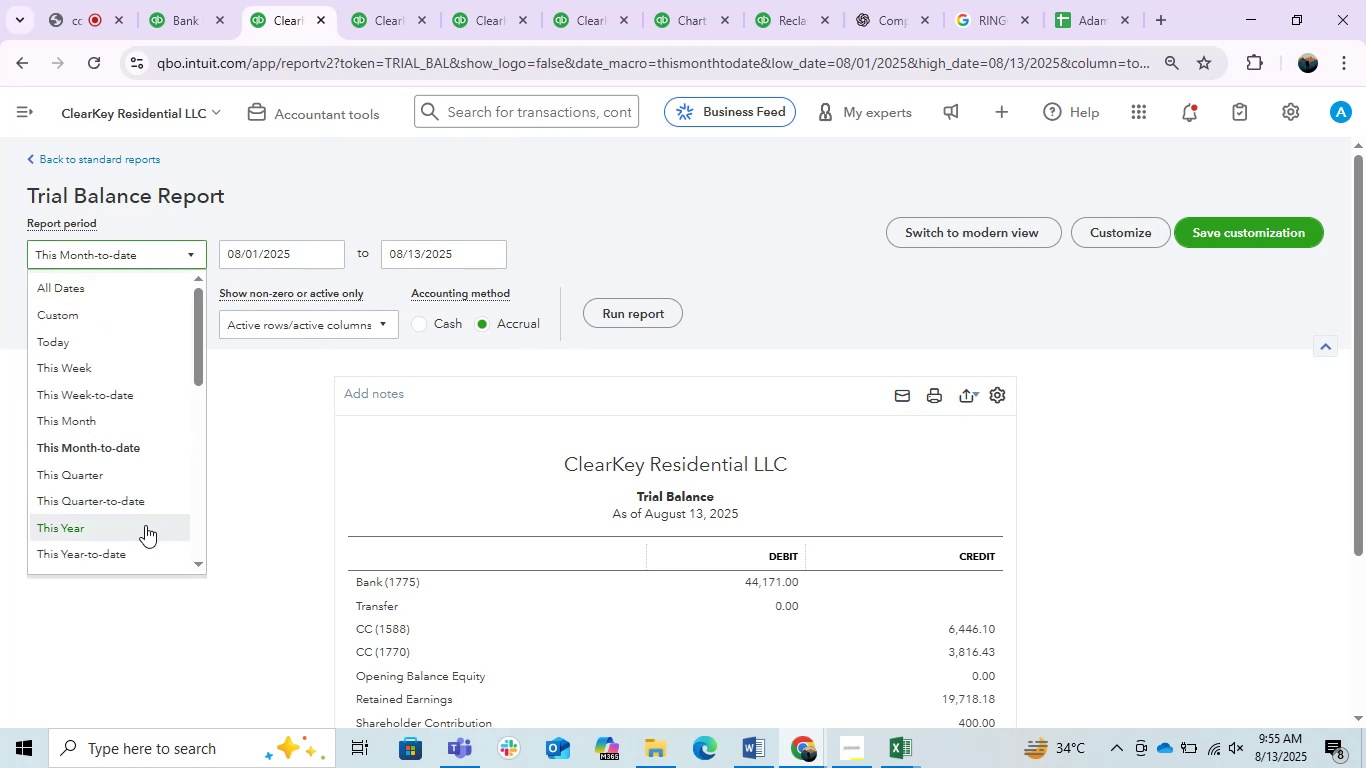 
scroll: coordinate [121, 494], scroll_direction: down, amount: 6.0
 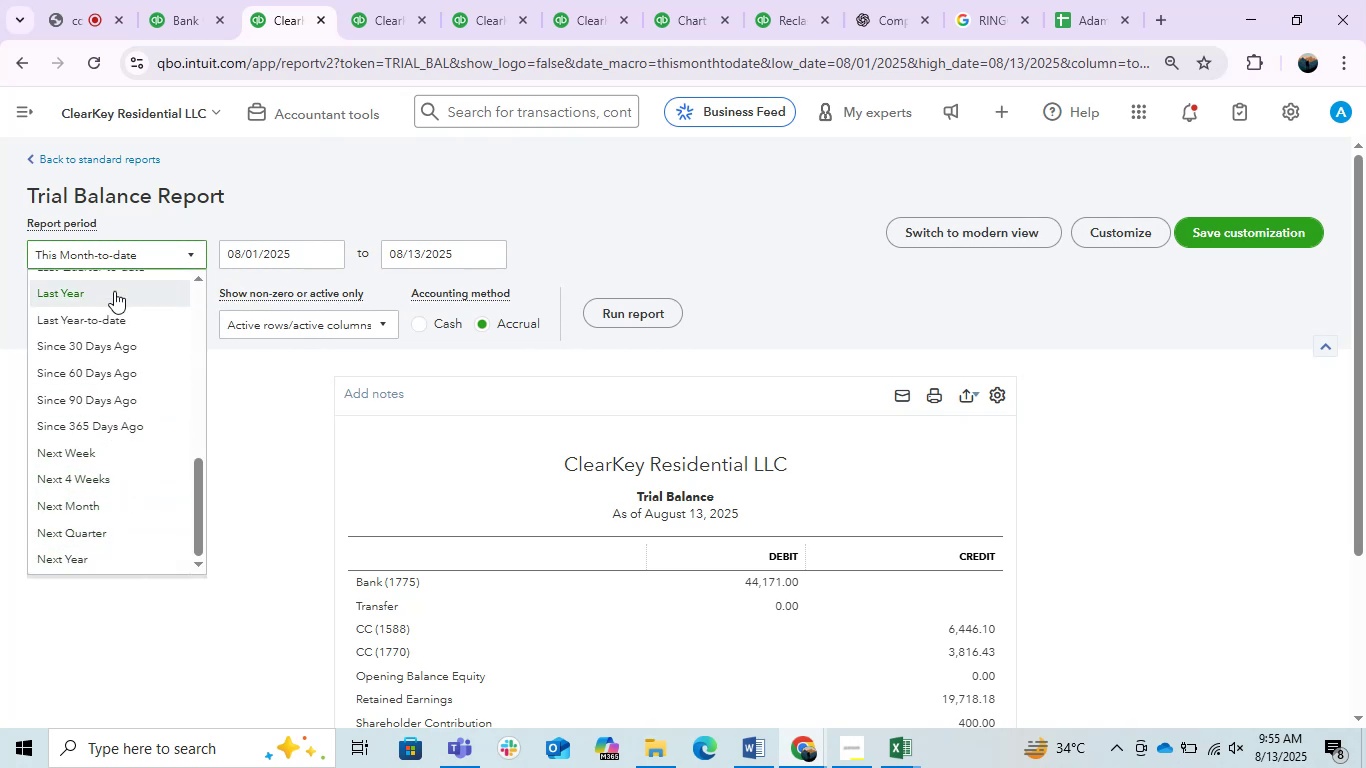 
left_click([114, 289])
 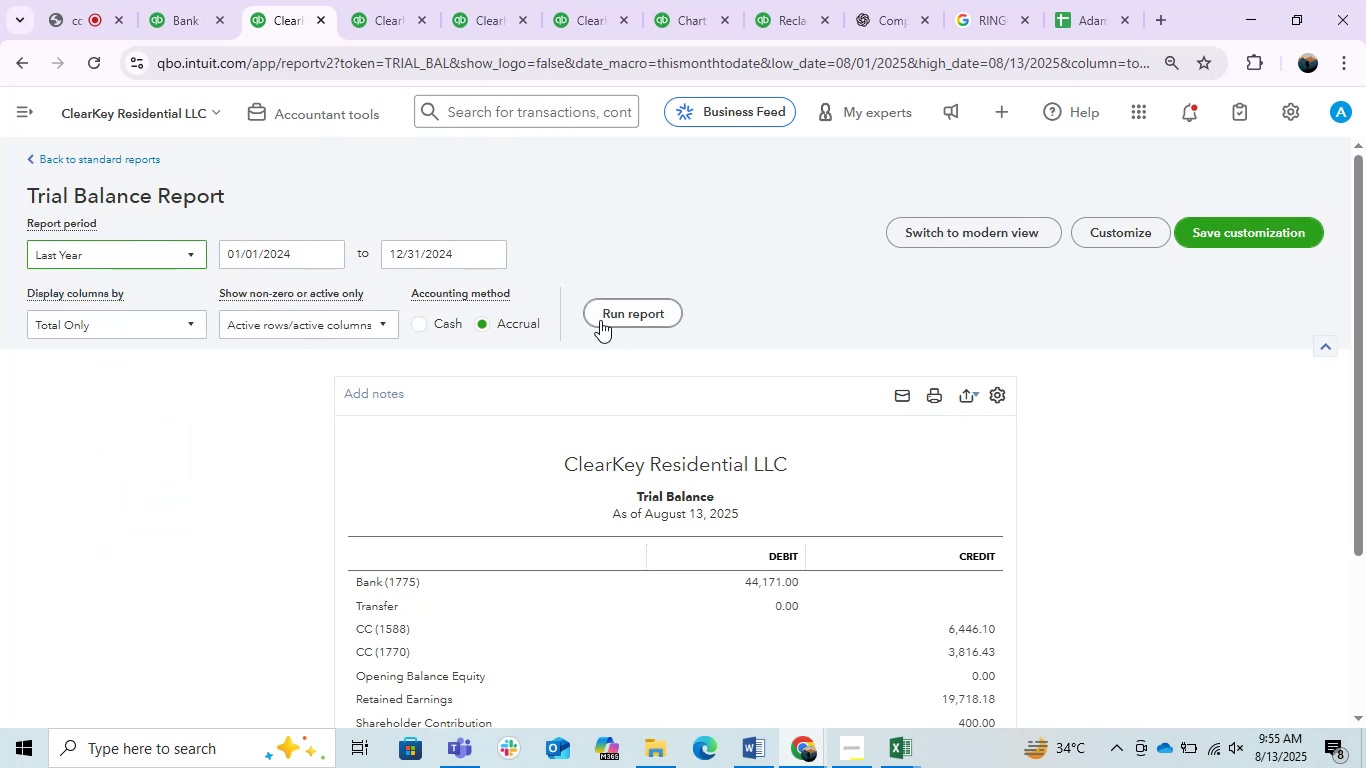 
left_click([600, 308])
 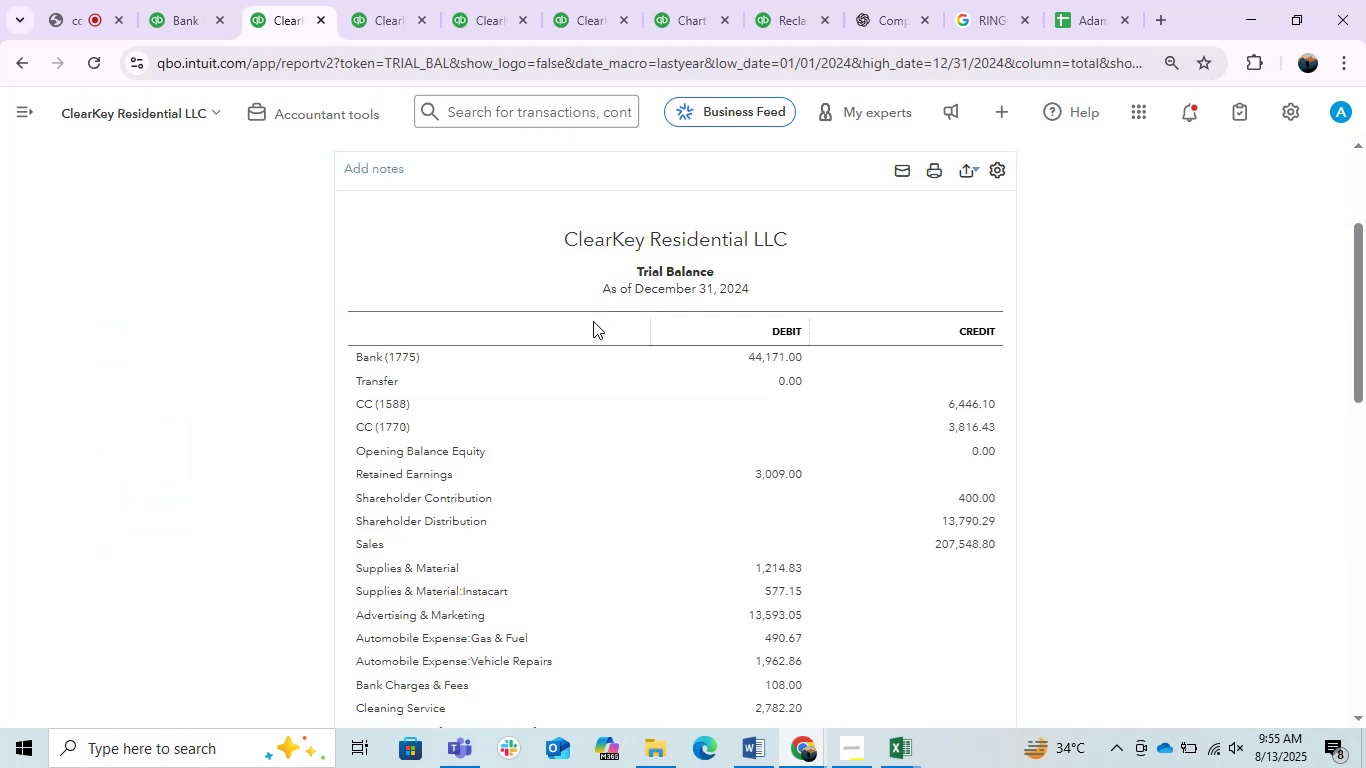 
scroll: coordinate [852, 485], scroll_direction: up, amount: 1.0
 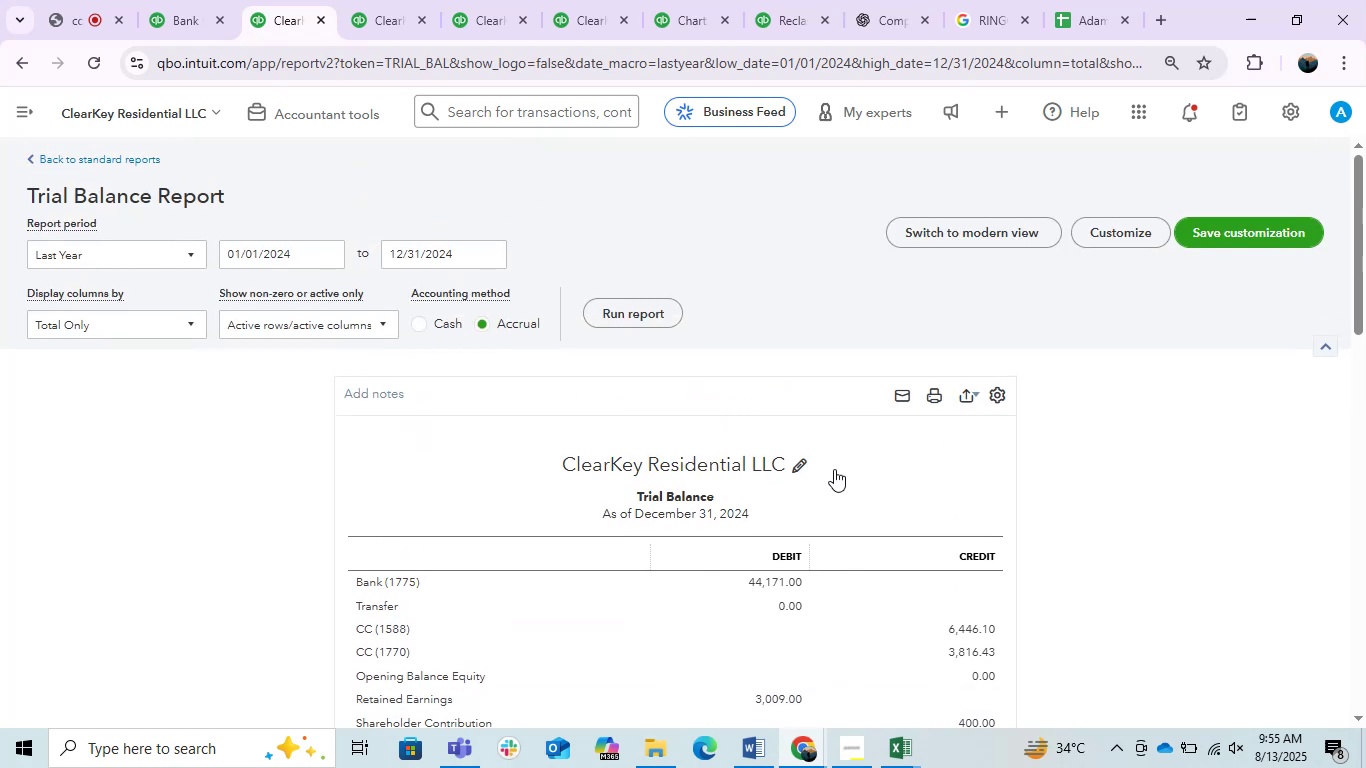 
scroll: coordinate [834, 469], scroll_direction: down, amount: 1.0
 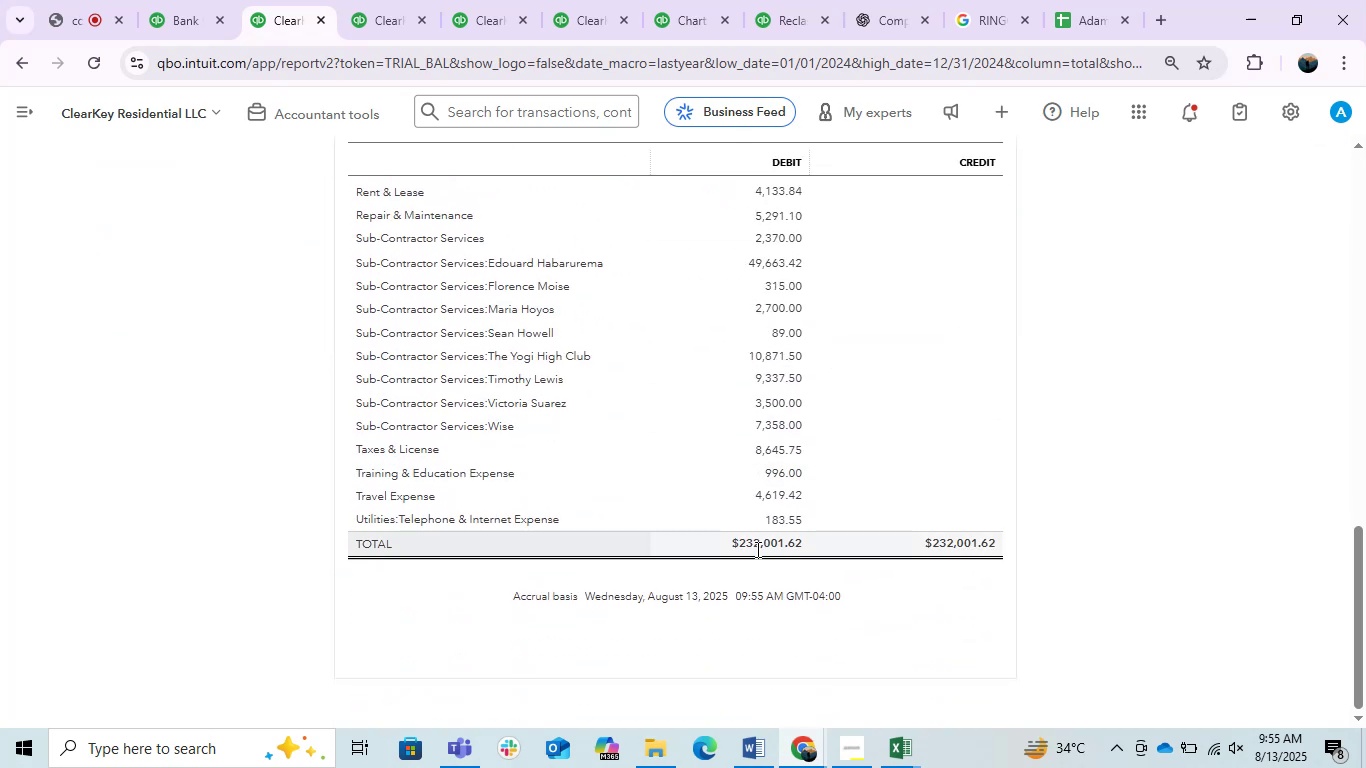 
double_click([756, 548])
 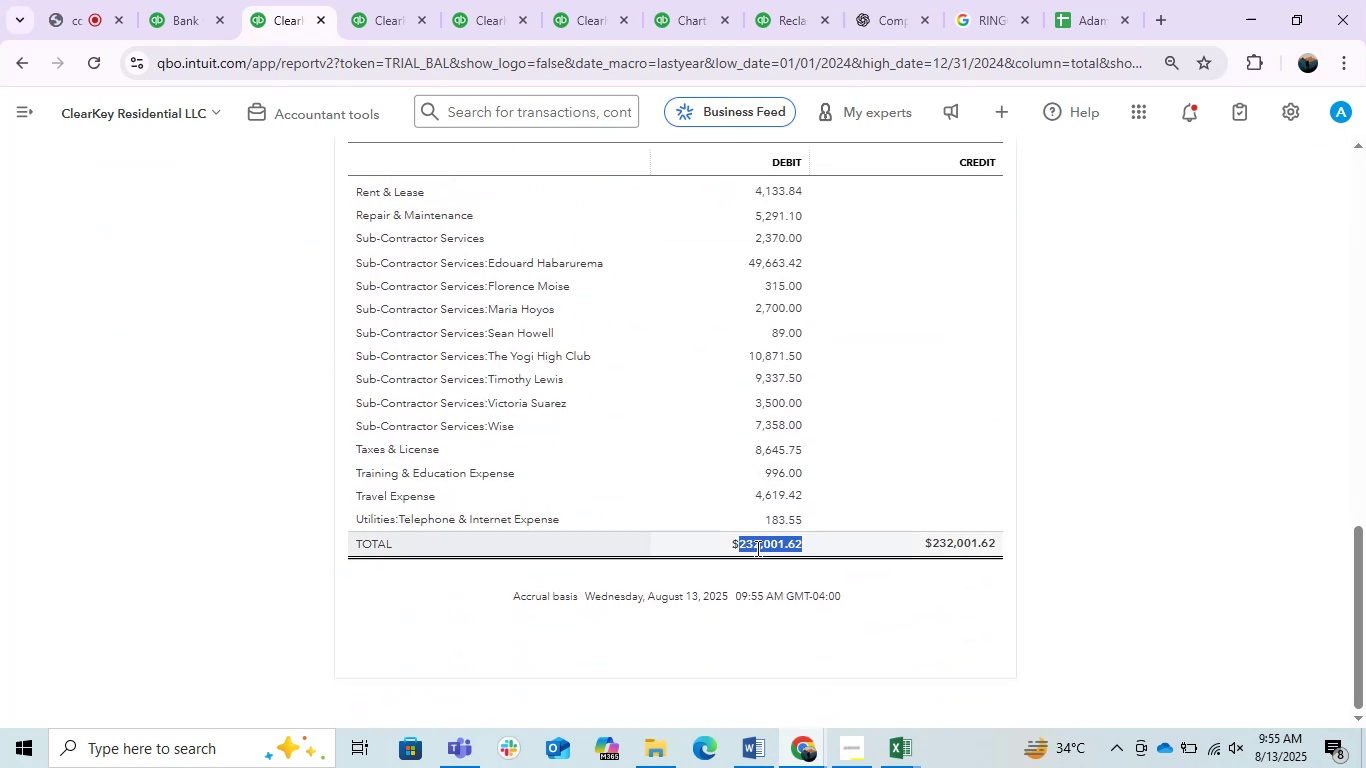 
triple_click([756, 548])
 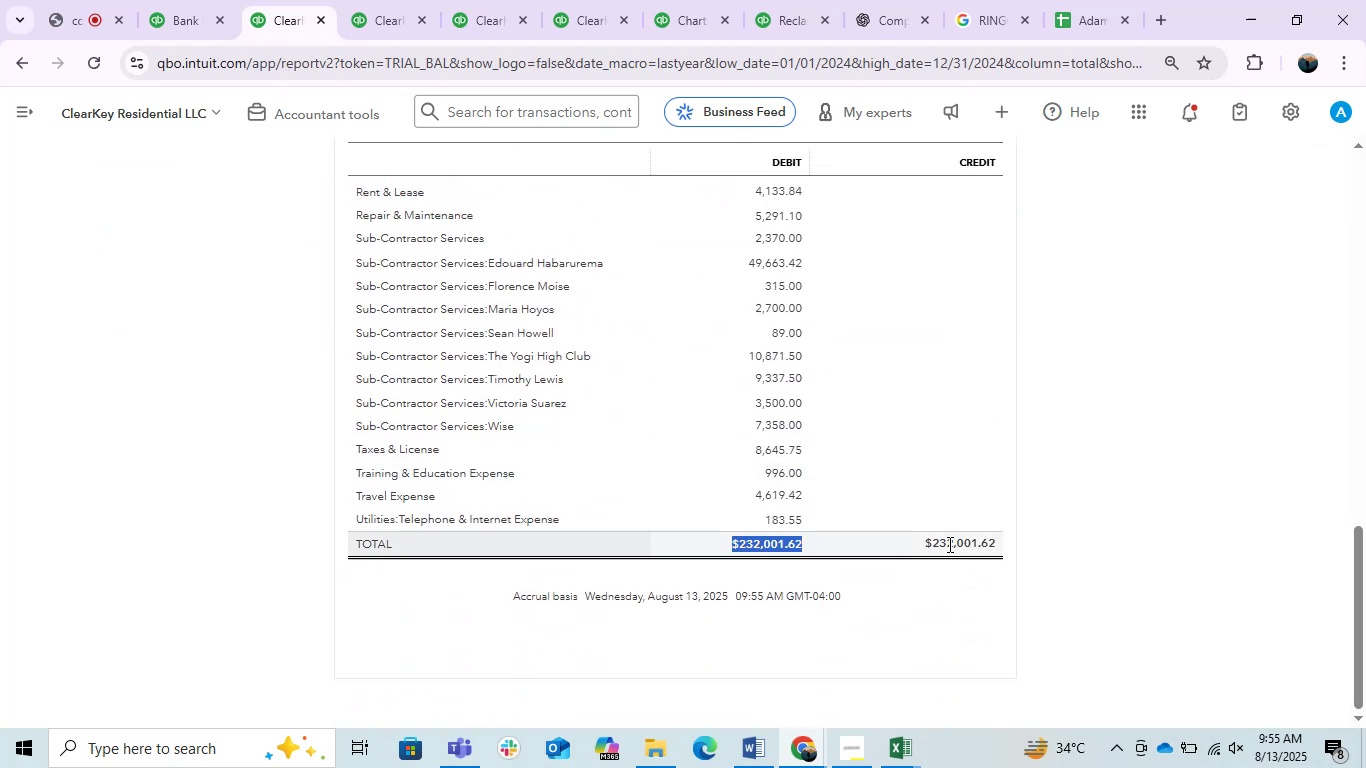 
double_click([948, 544])
 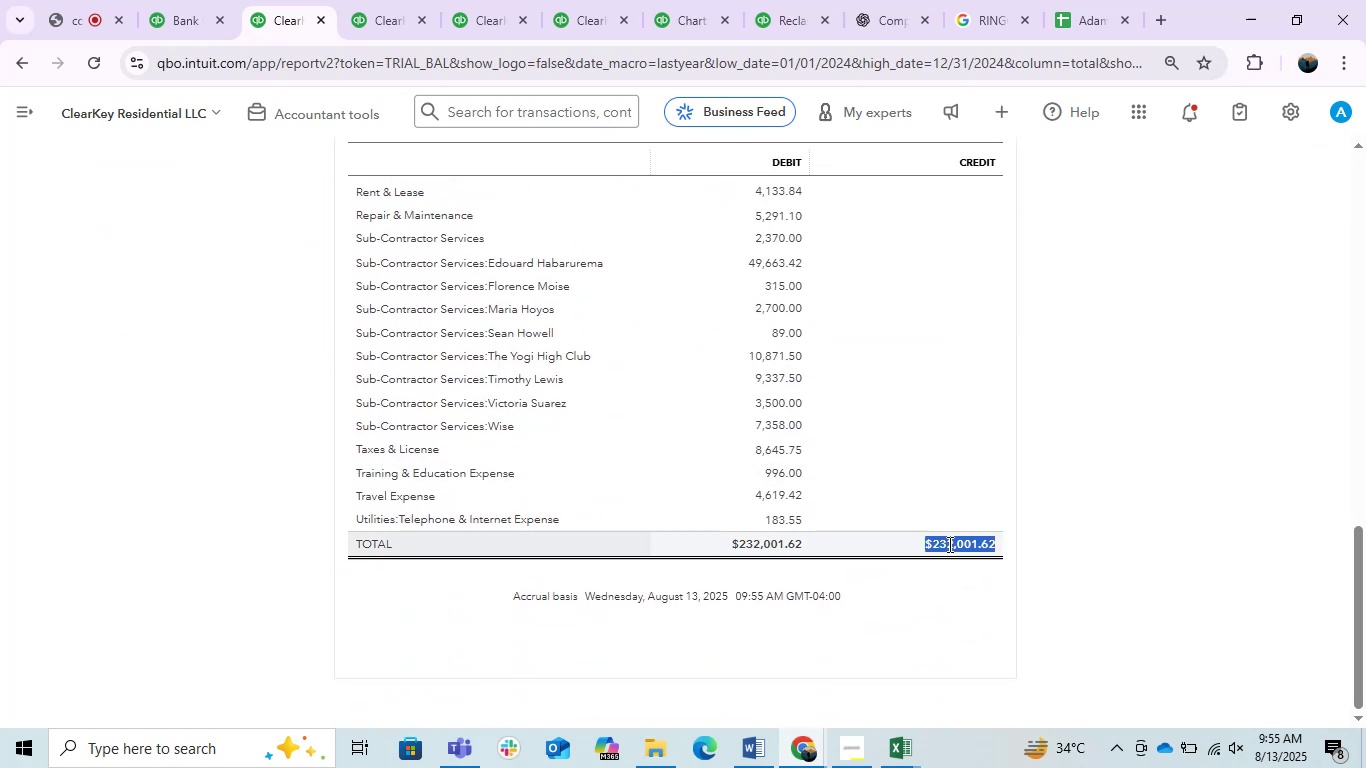 
triple_click([948, 544])
 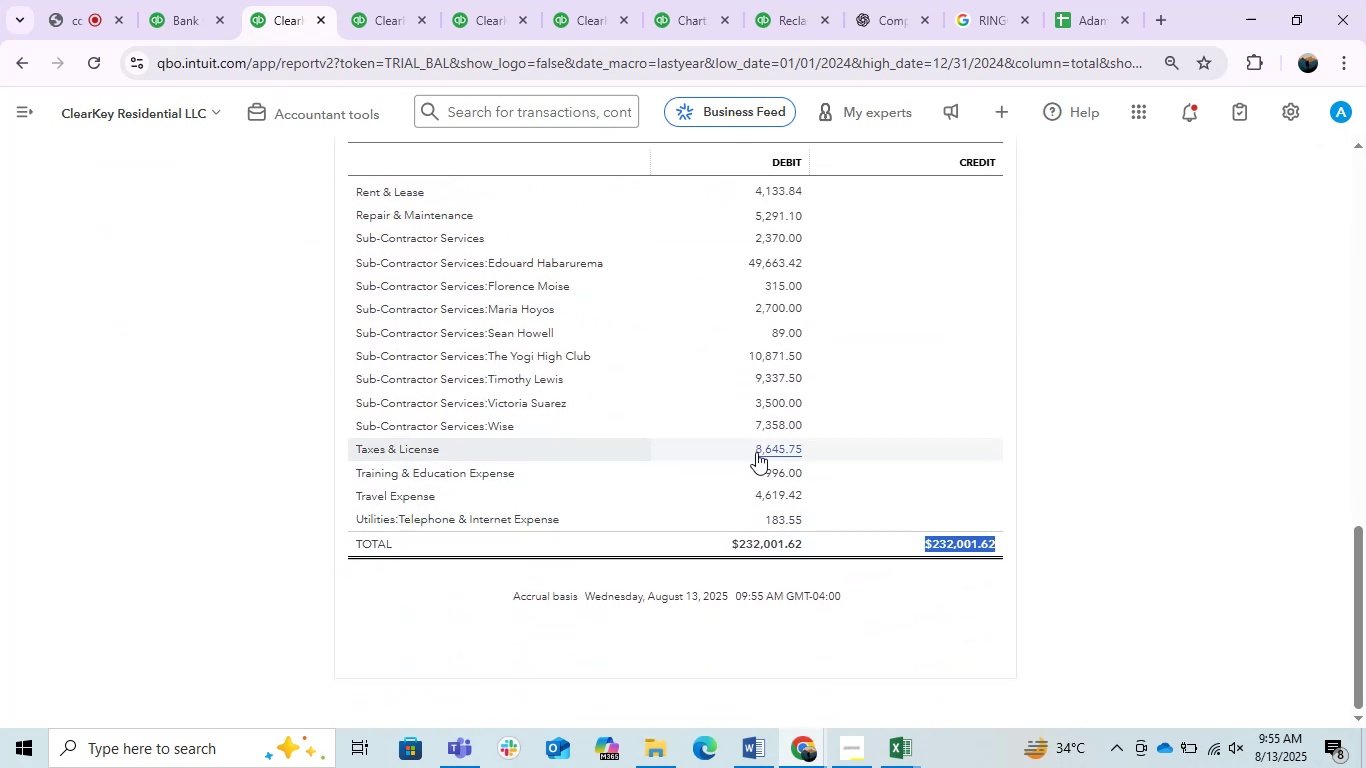 
scroll: coordinate [776, 407], scroll_direction: up, amount: 4.0
 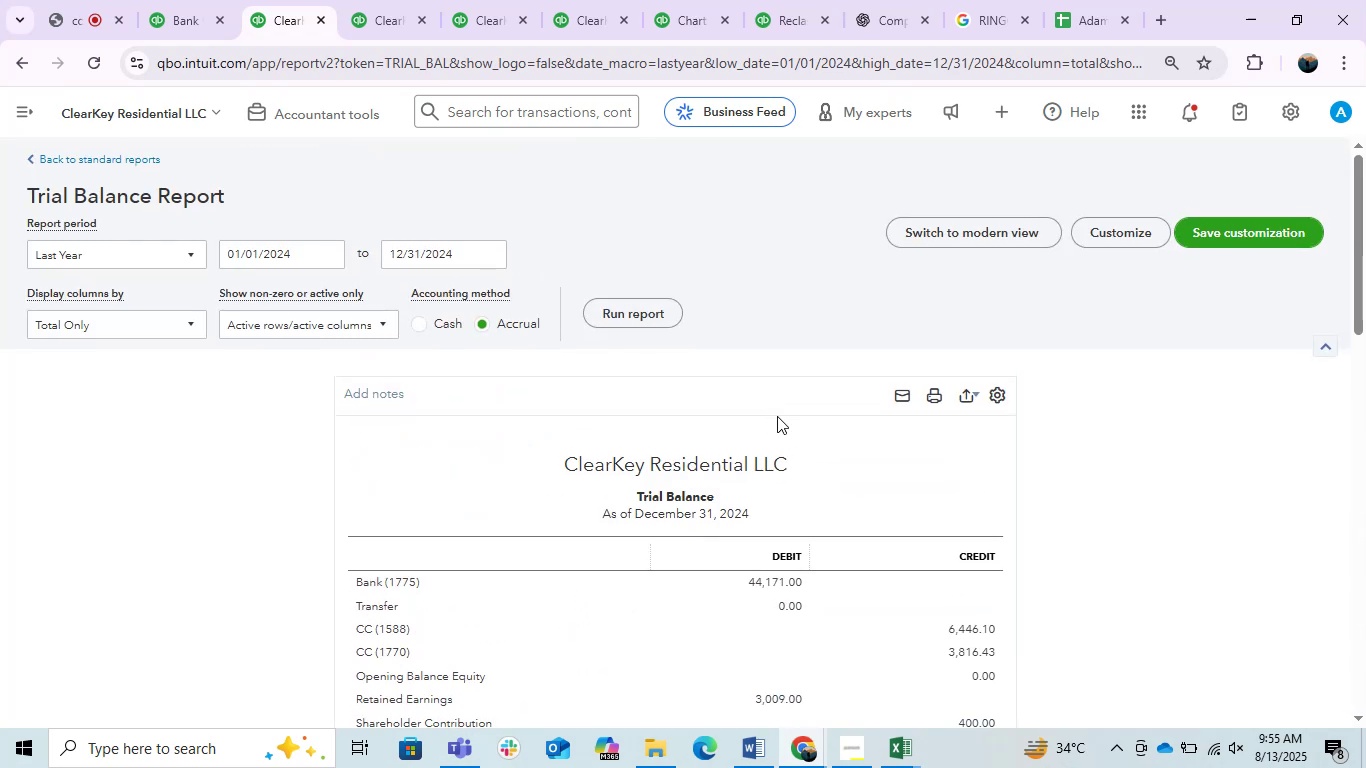 
scroll: coordinate [777, 416], scroll_direction: down, amount: 1.0
 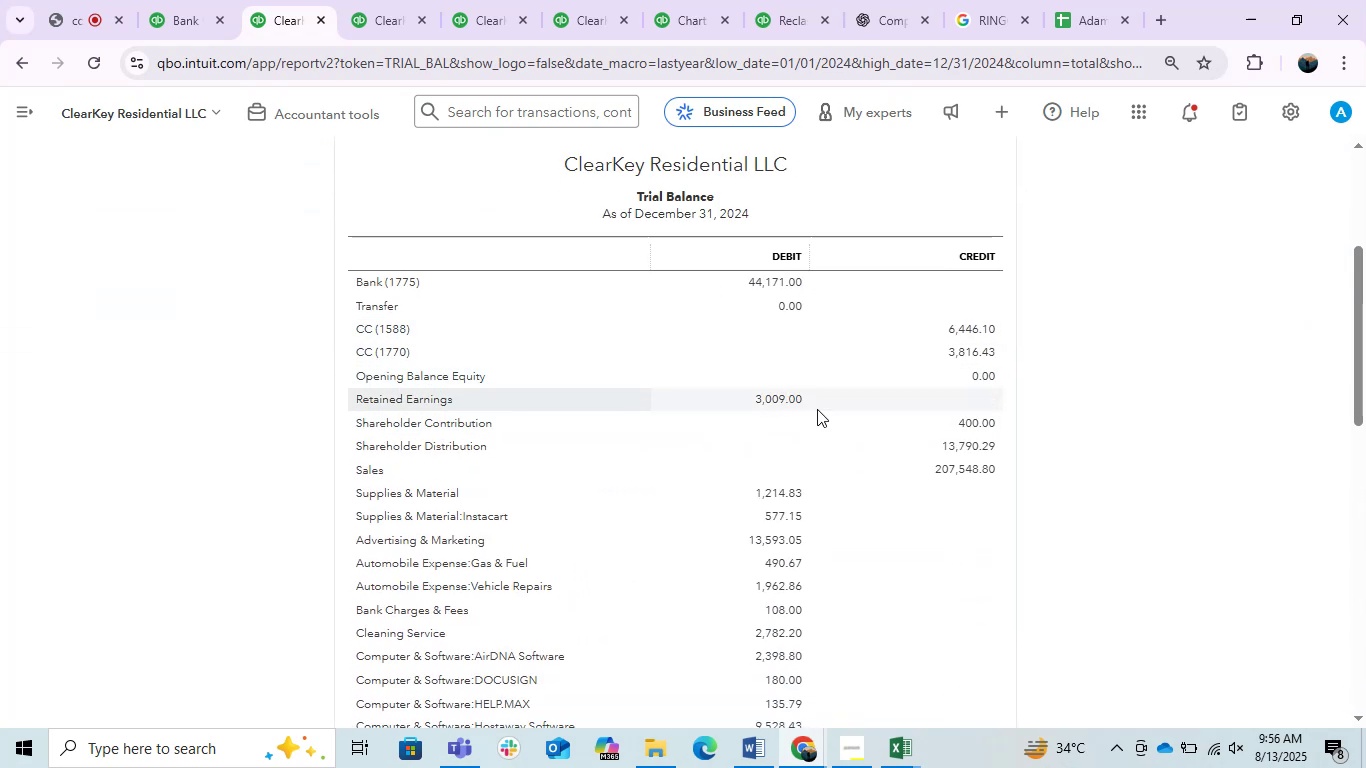 
wait(9.85)
 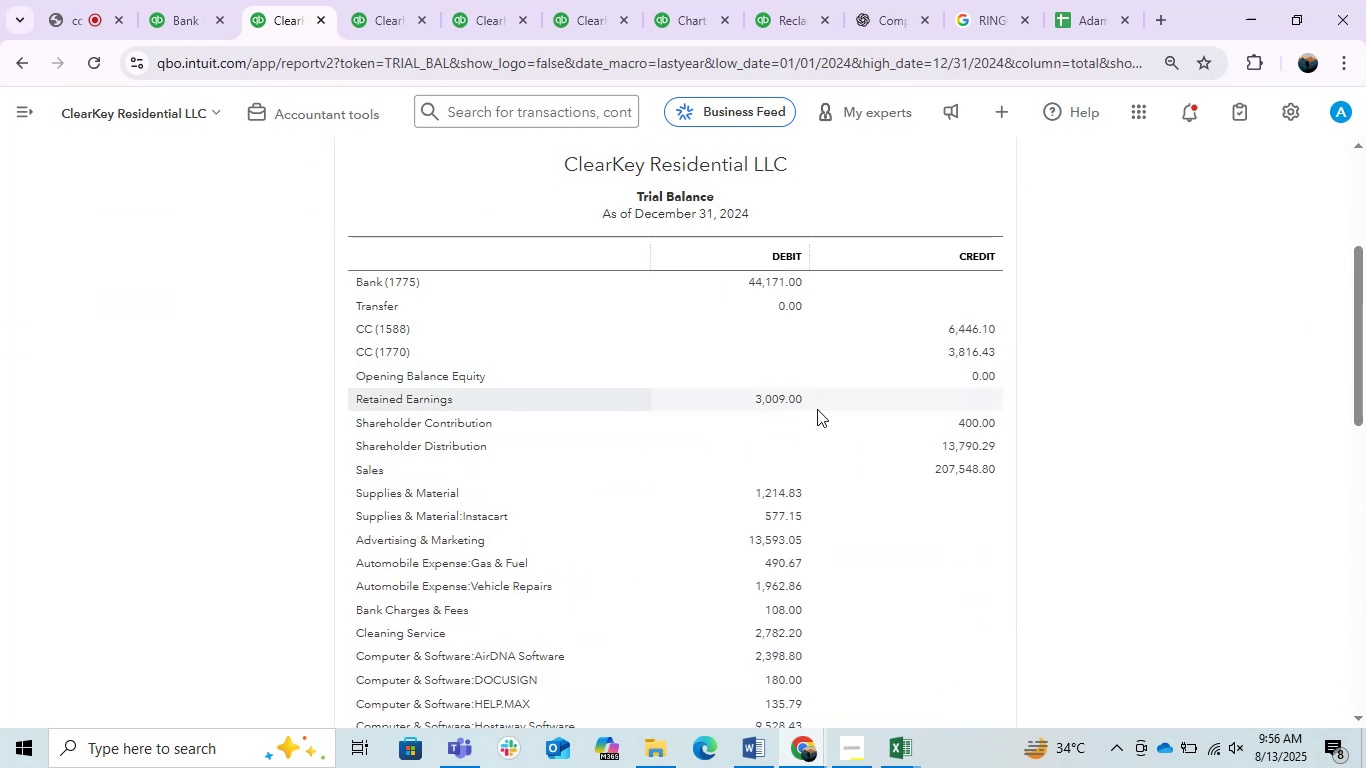 
scroll: coordinate [960, 475], scroll_direction: down, amount: 3.0
 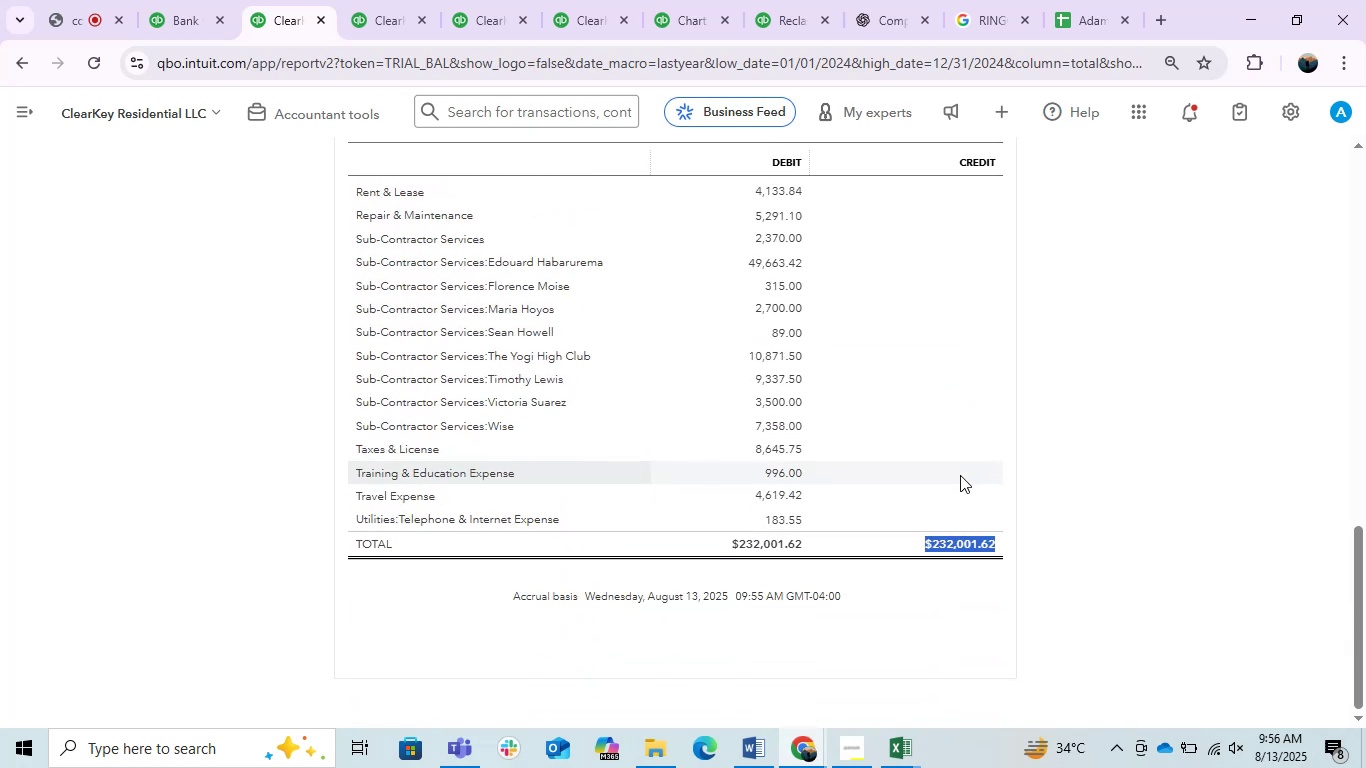 
scroll: coordinate [960, 475], scroll_direction: up, amount: 3.0
 